 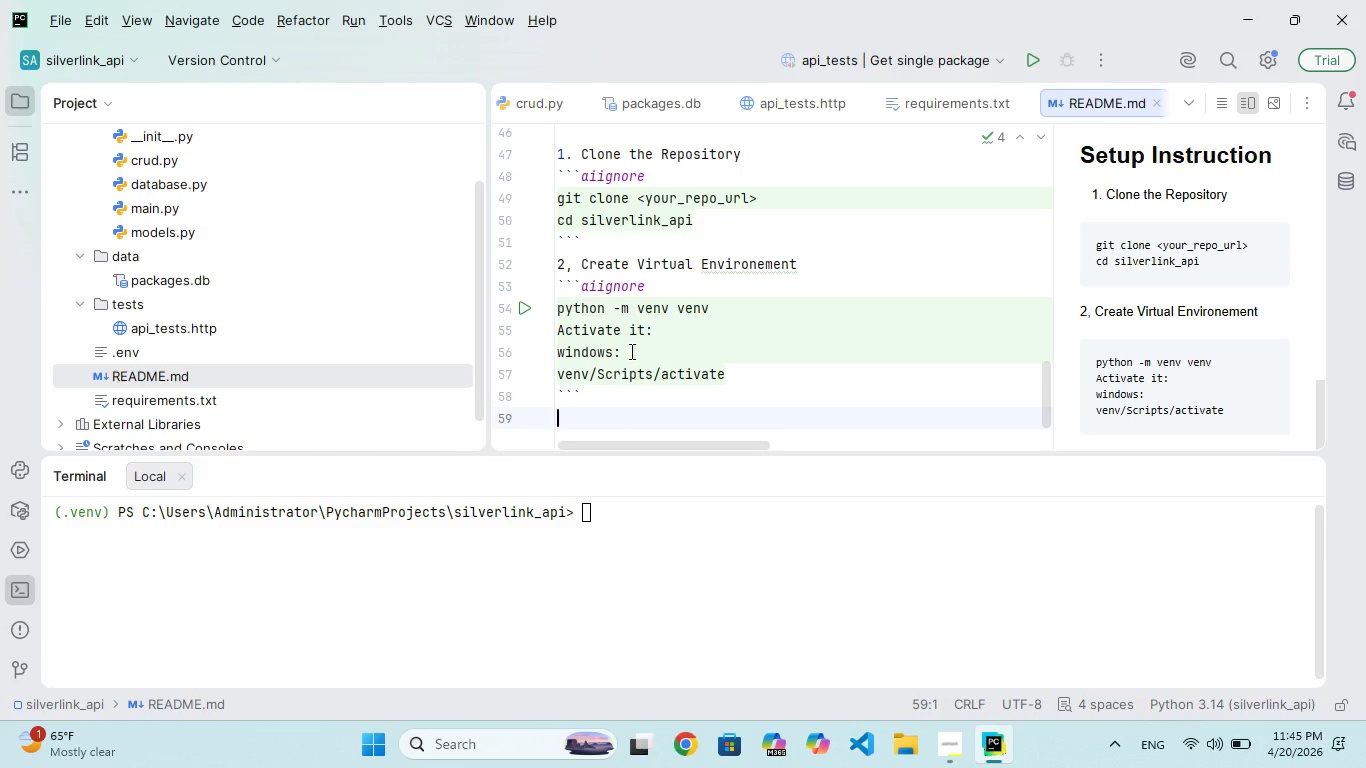 
hold_key(key=A, duration=0.34)
 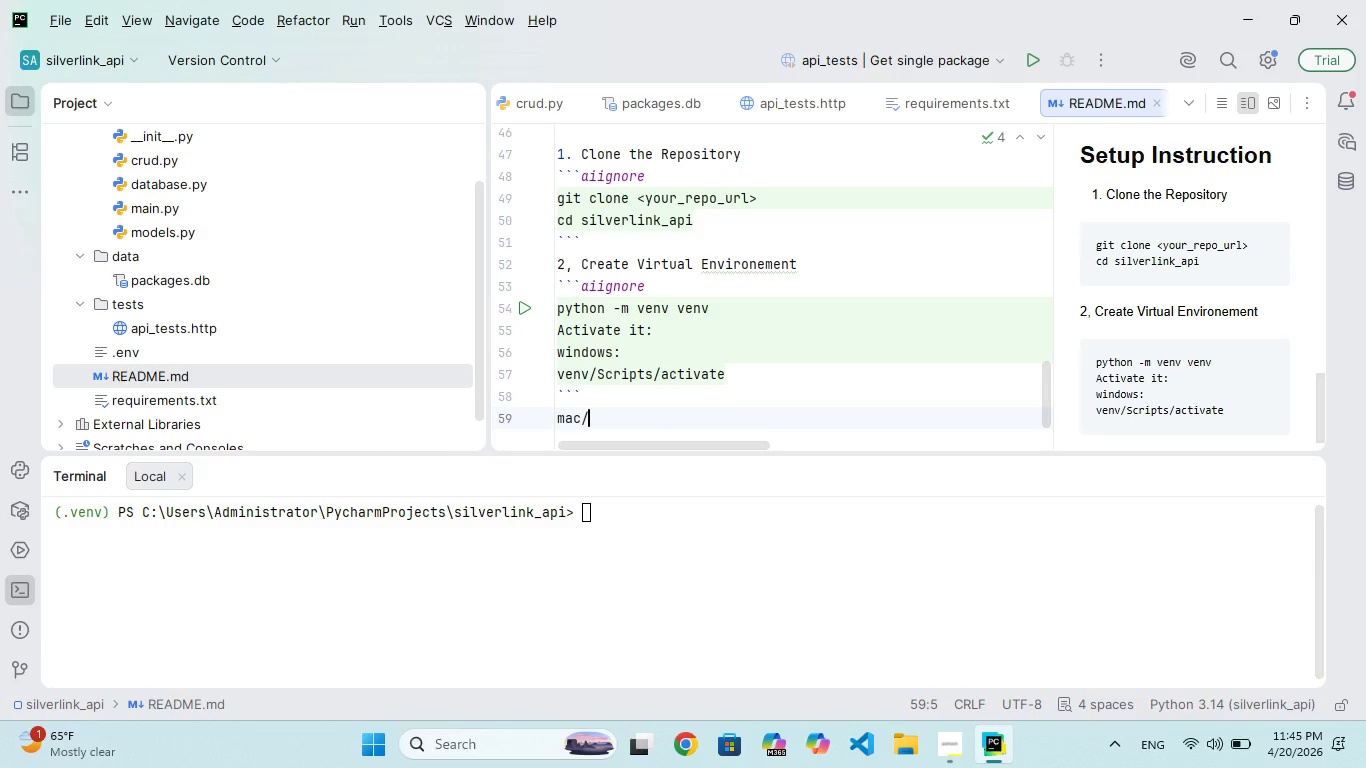 
hold_key(key=N, duration=0.36)
 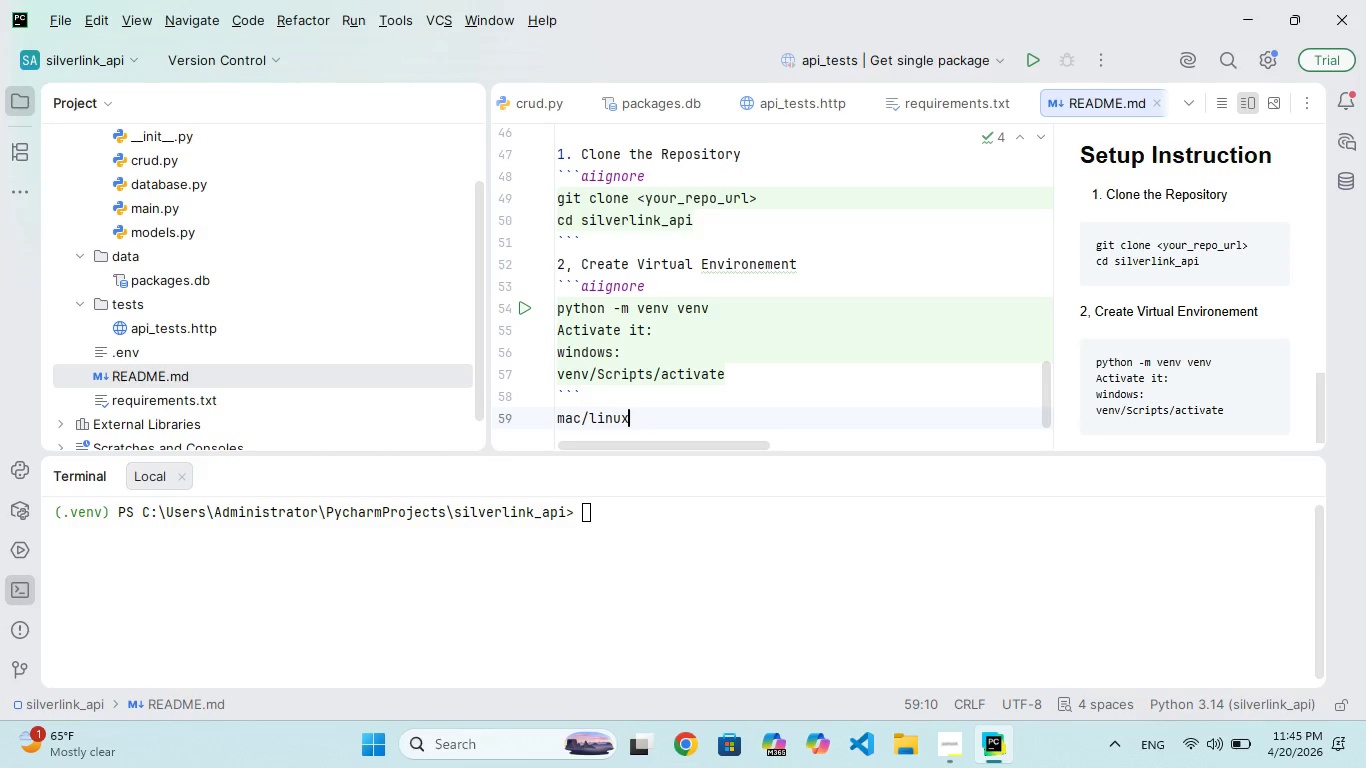 
hold_key(key=ShiftRight, duration=0.42)
 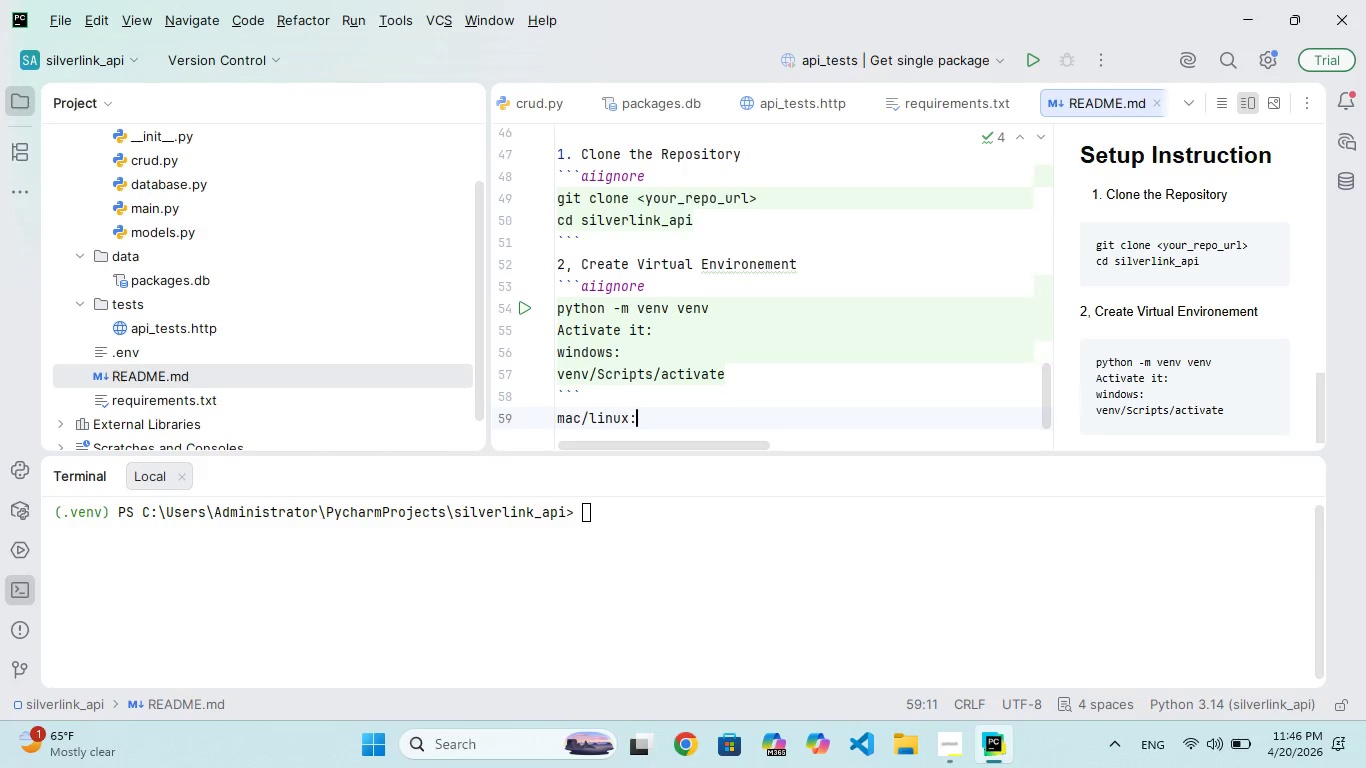 
key(Enter)
 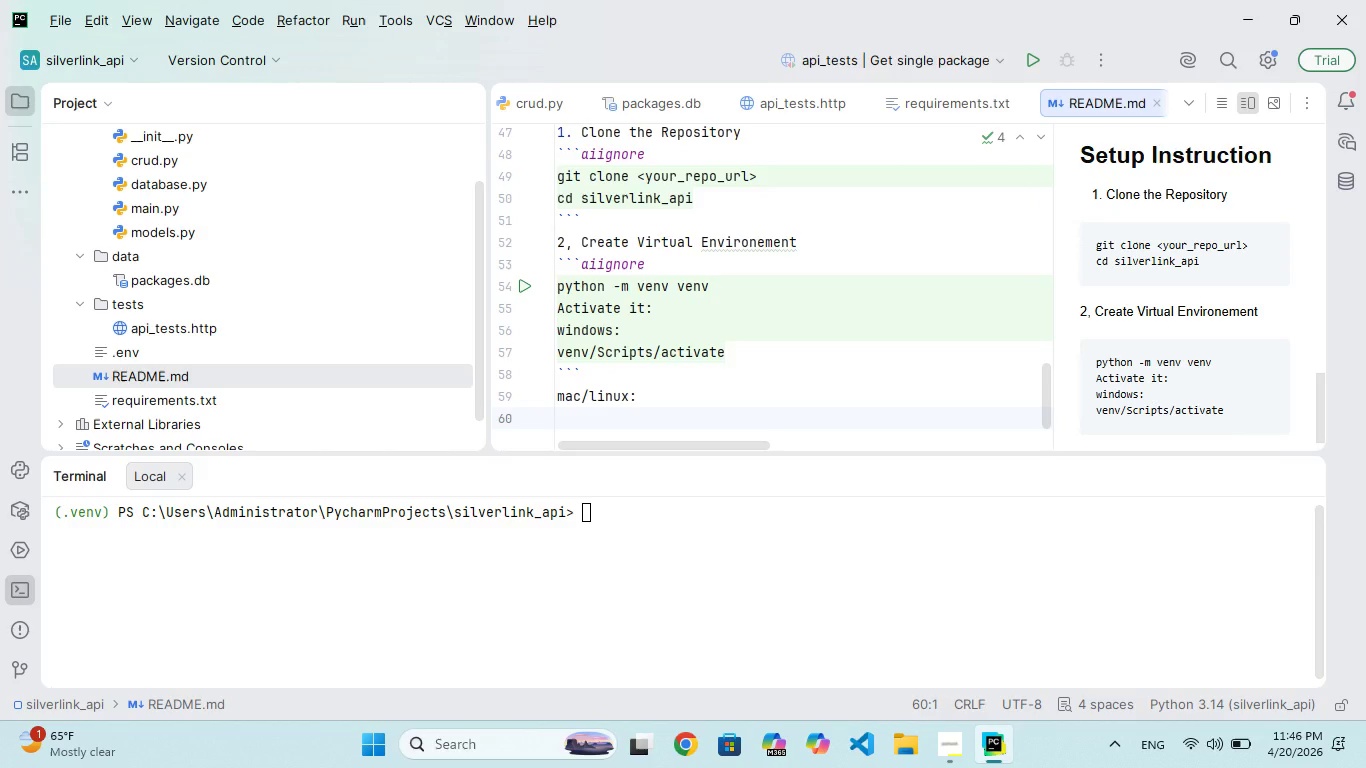 
hold_key(key=S, duration=0.45)
 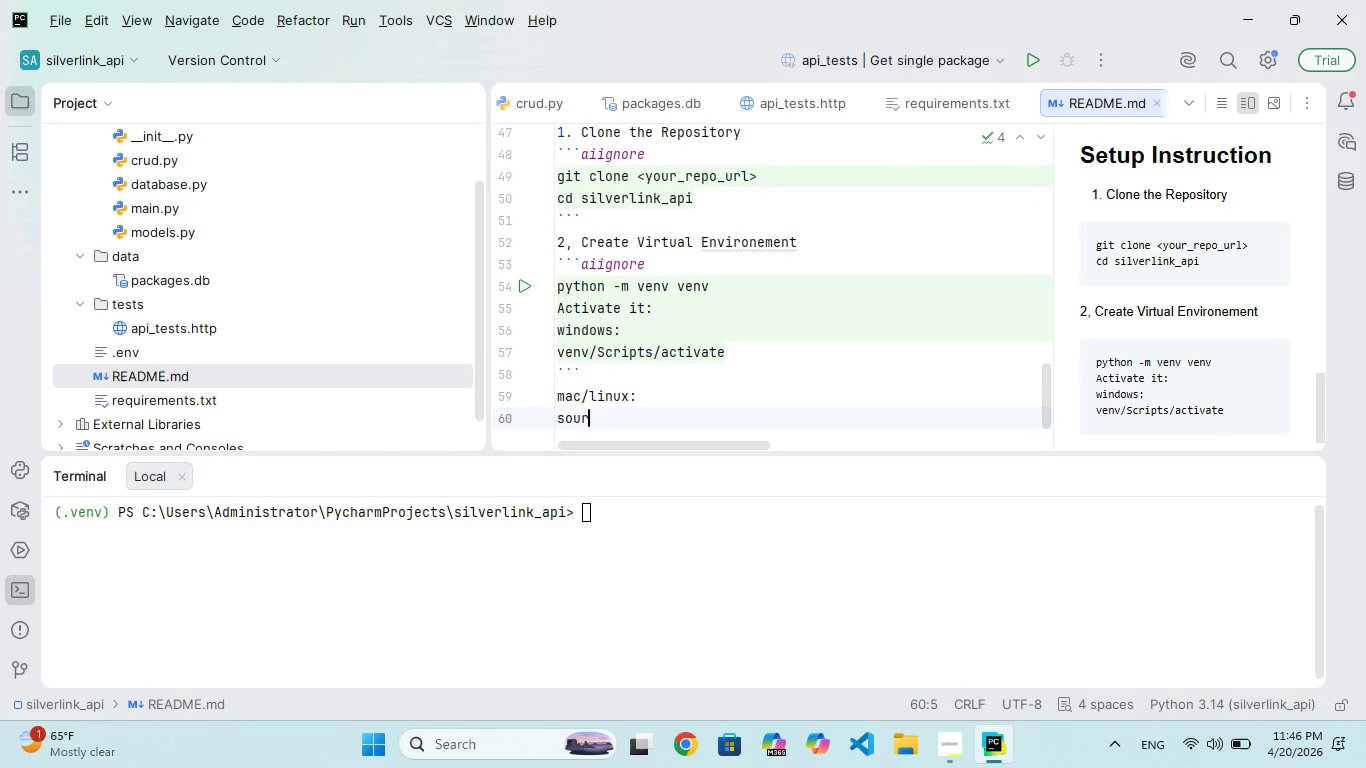 
type(ourc venvbin)
key(Backspace)
key(Backspace)
key(Backspace)
type(/bin/activa)
 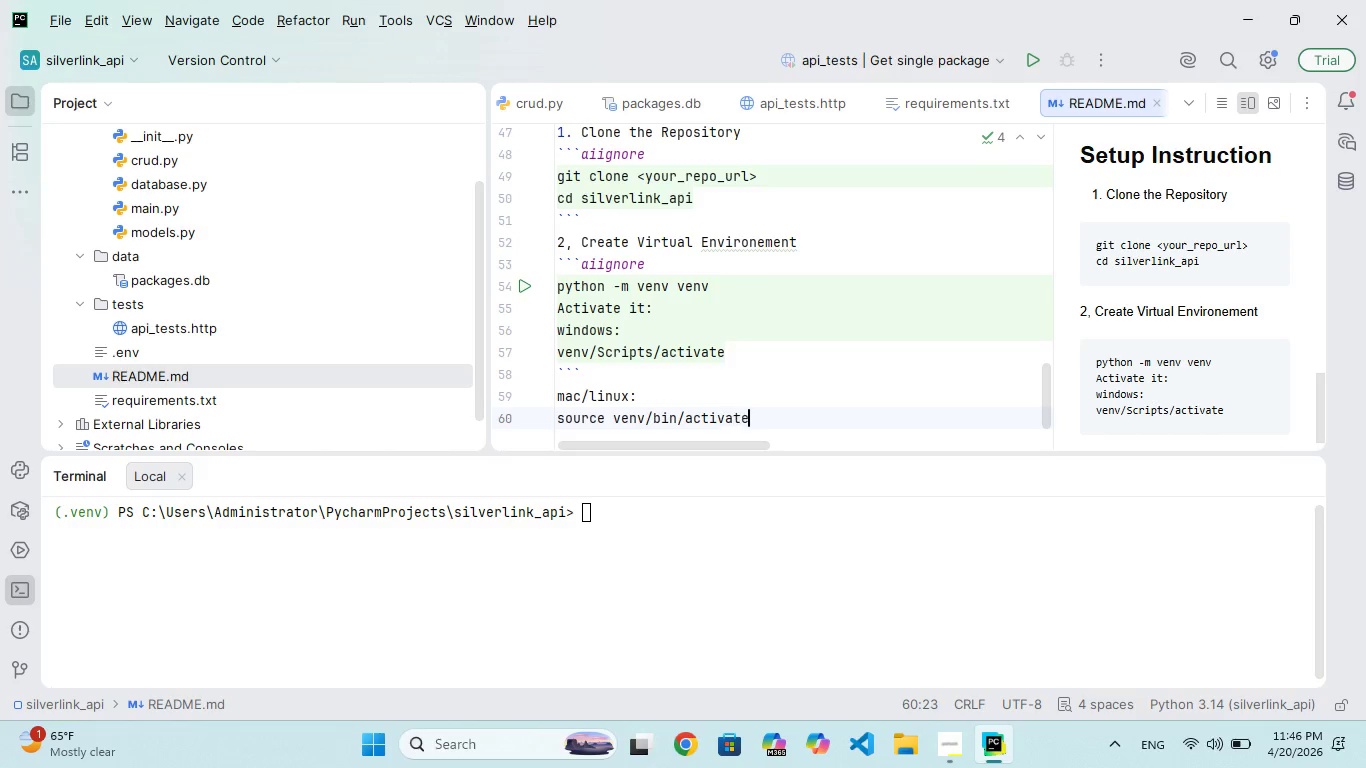 
hold_key(key=T, duration=0.31)
 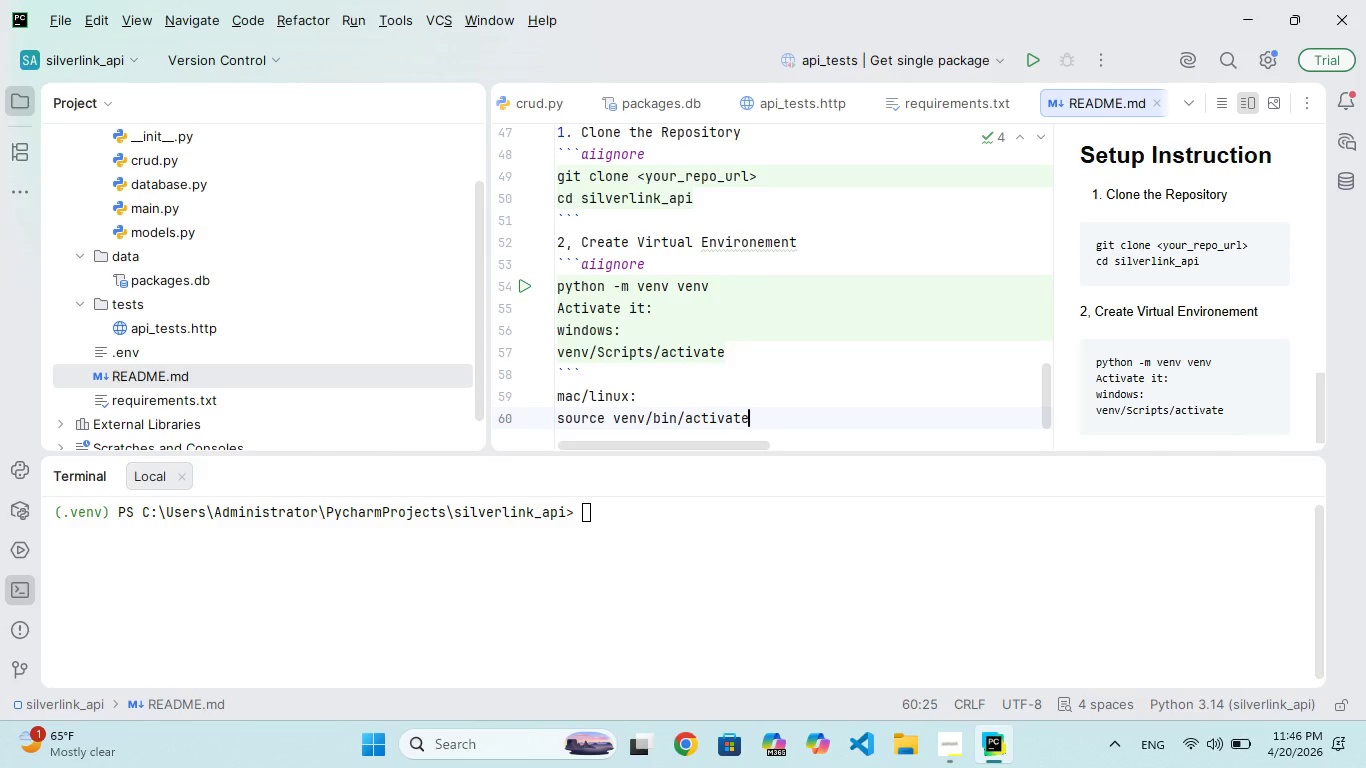 
hold_key(key=E, duration=0.33)
 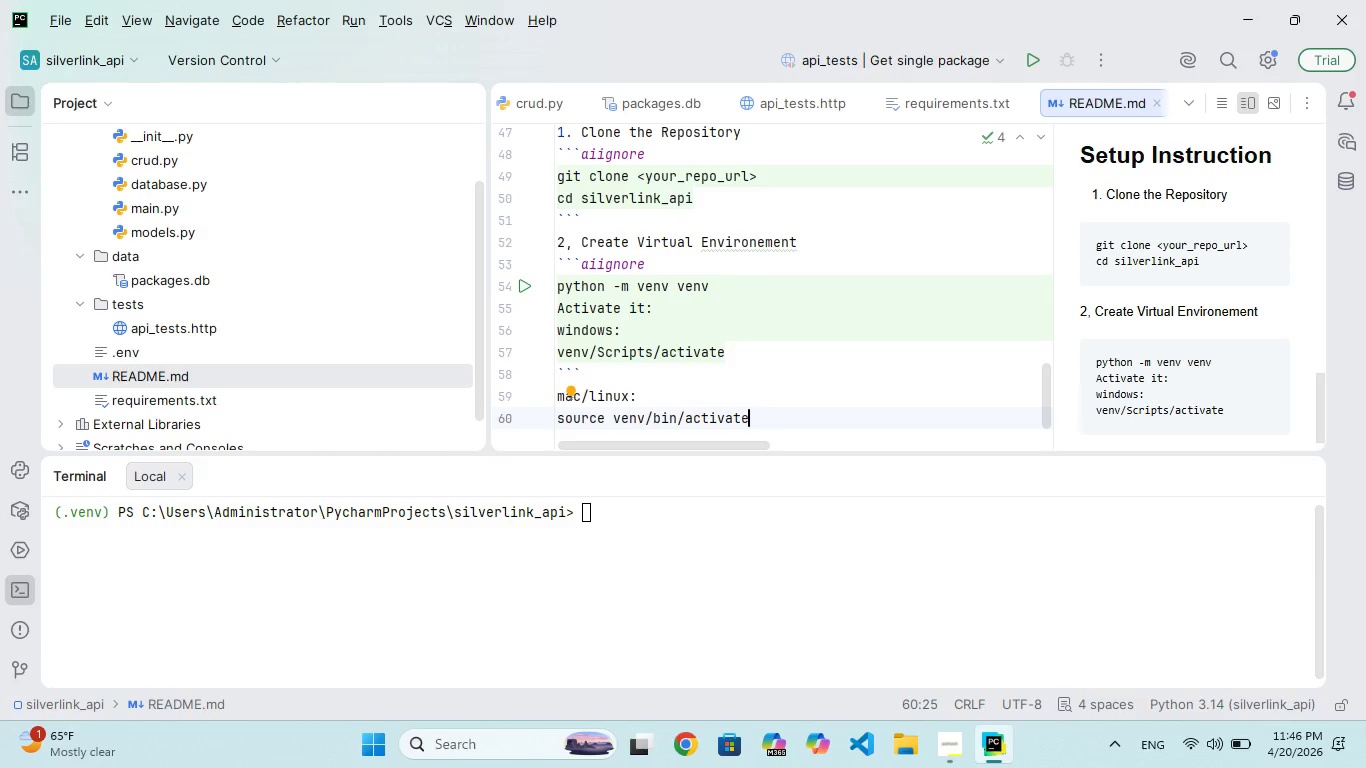 
key(Enter)
 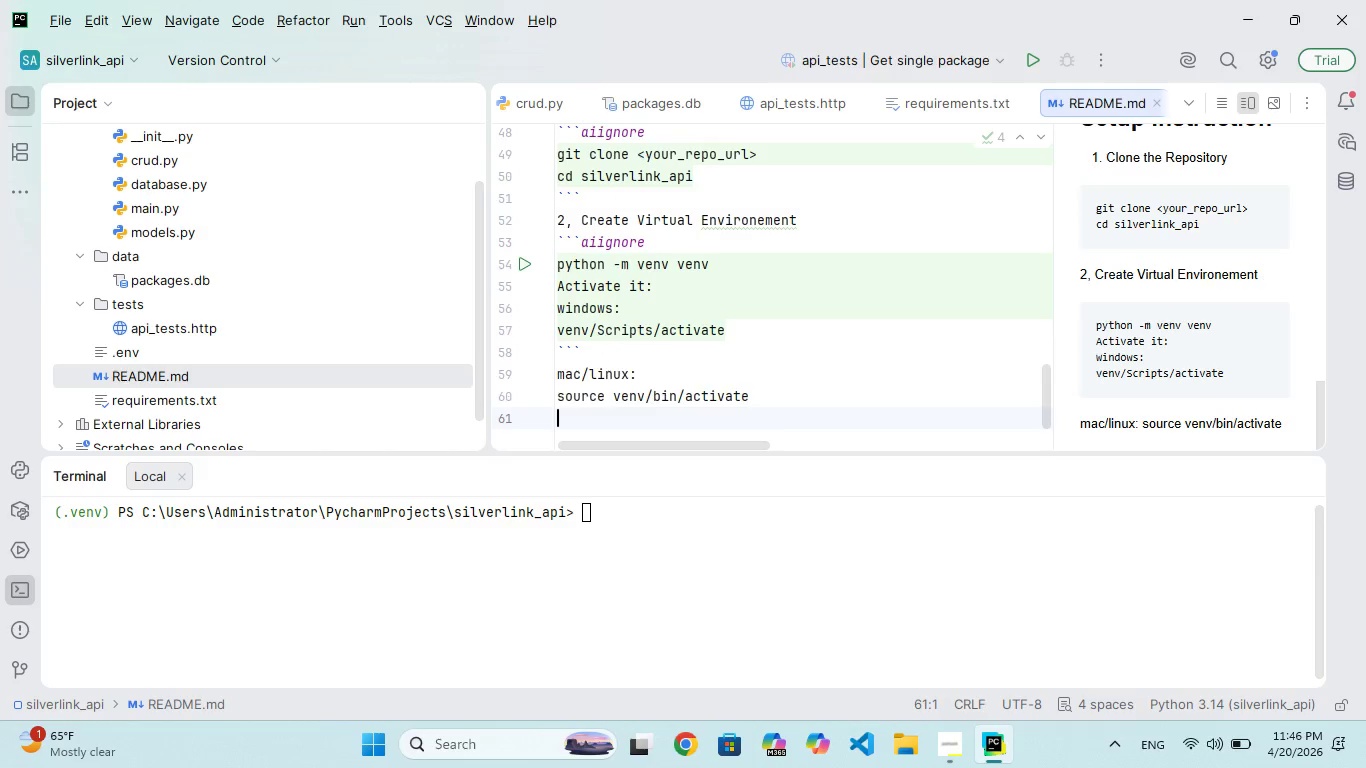 
key(Enter)
 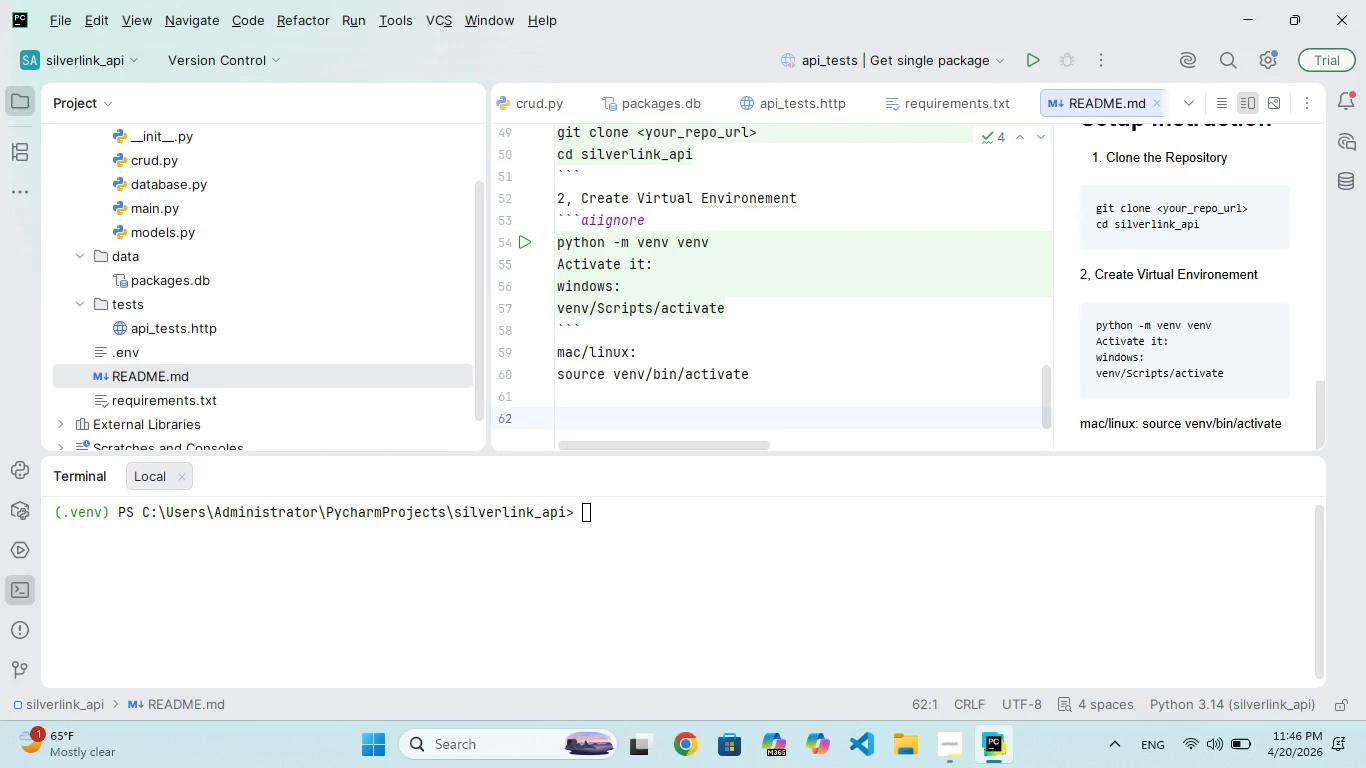 
type(3. Intall Dependencies)
 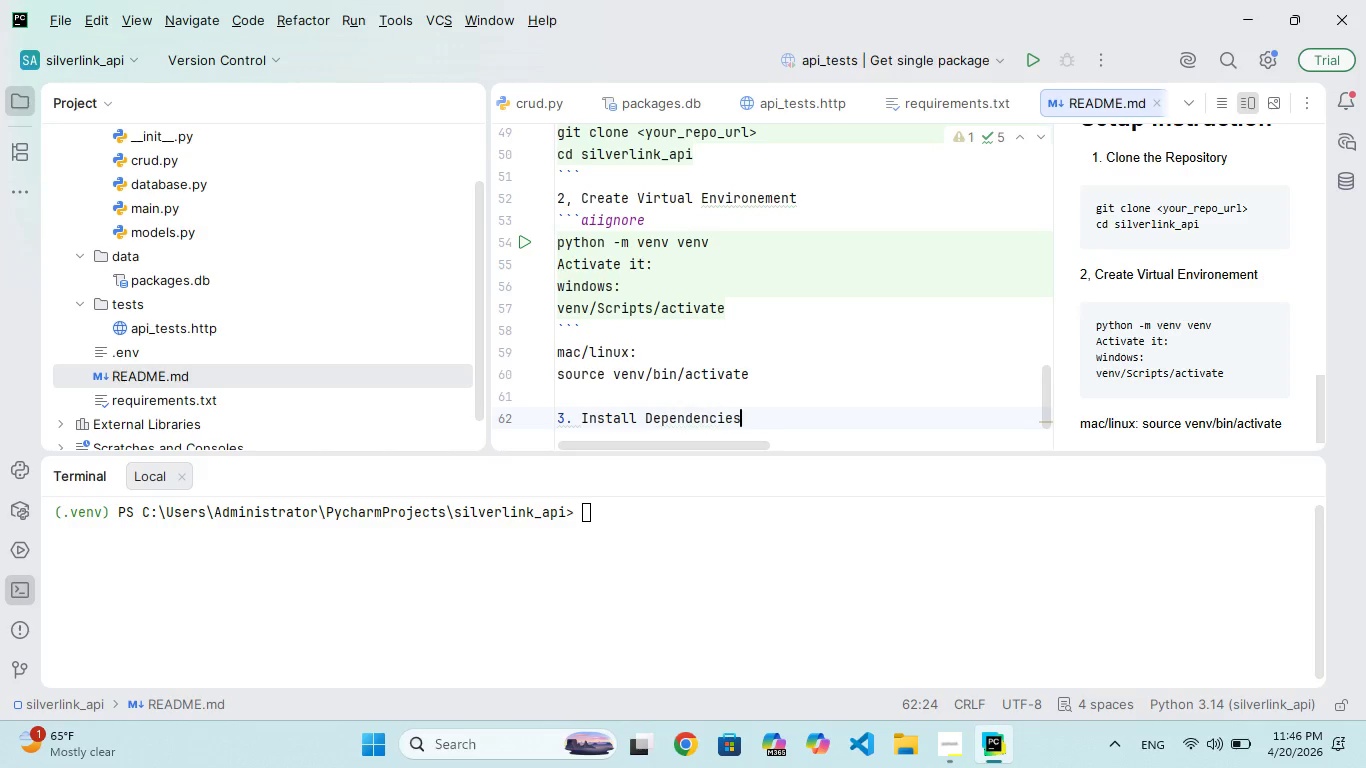 
key(Enter)
 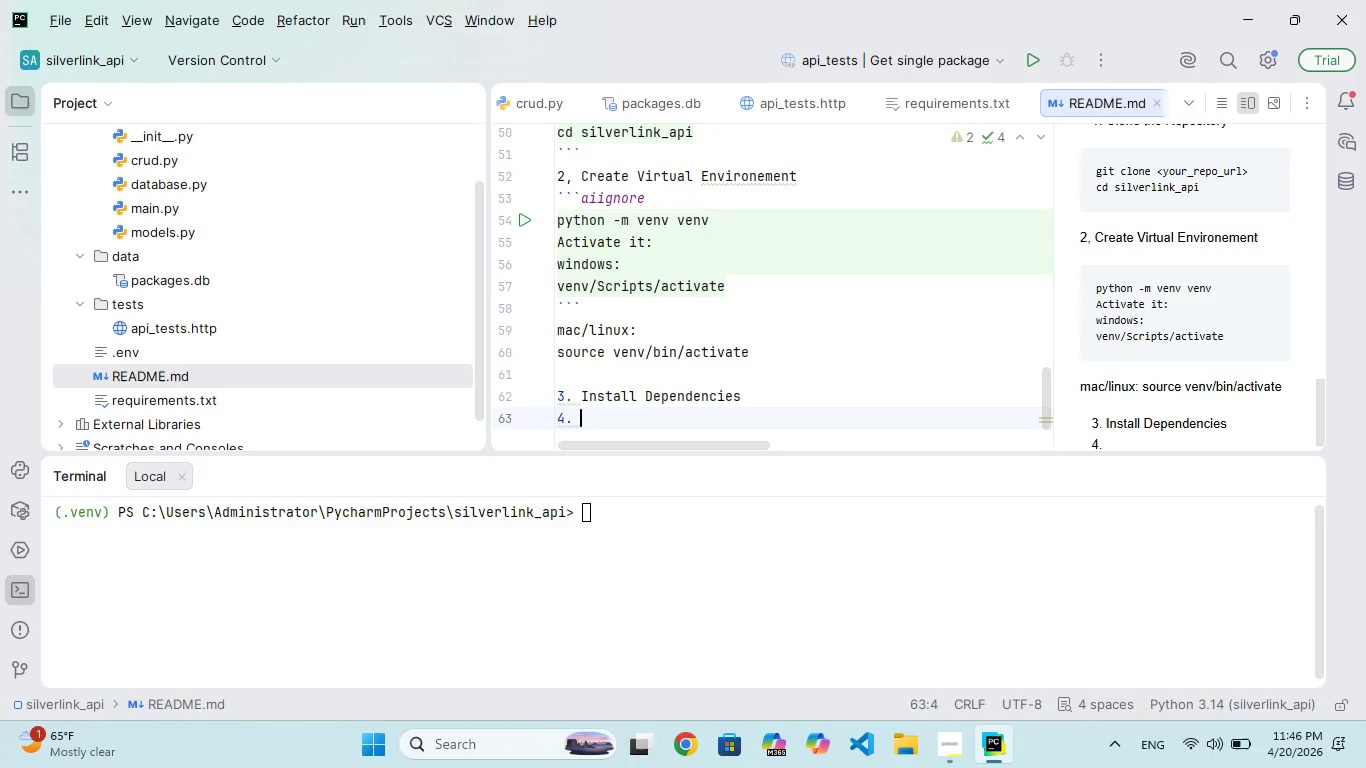 
key(Enter)
 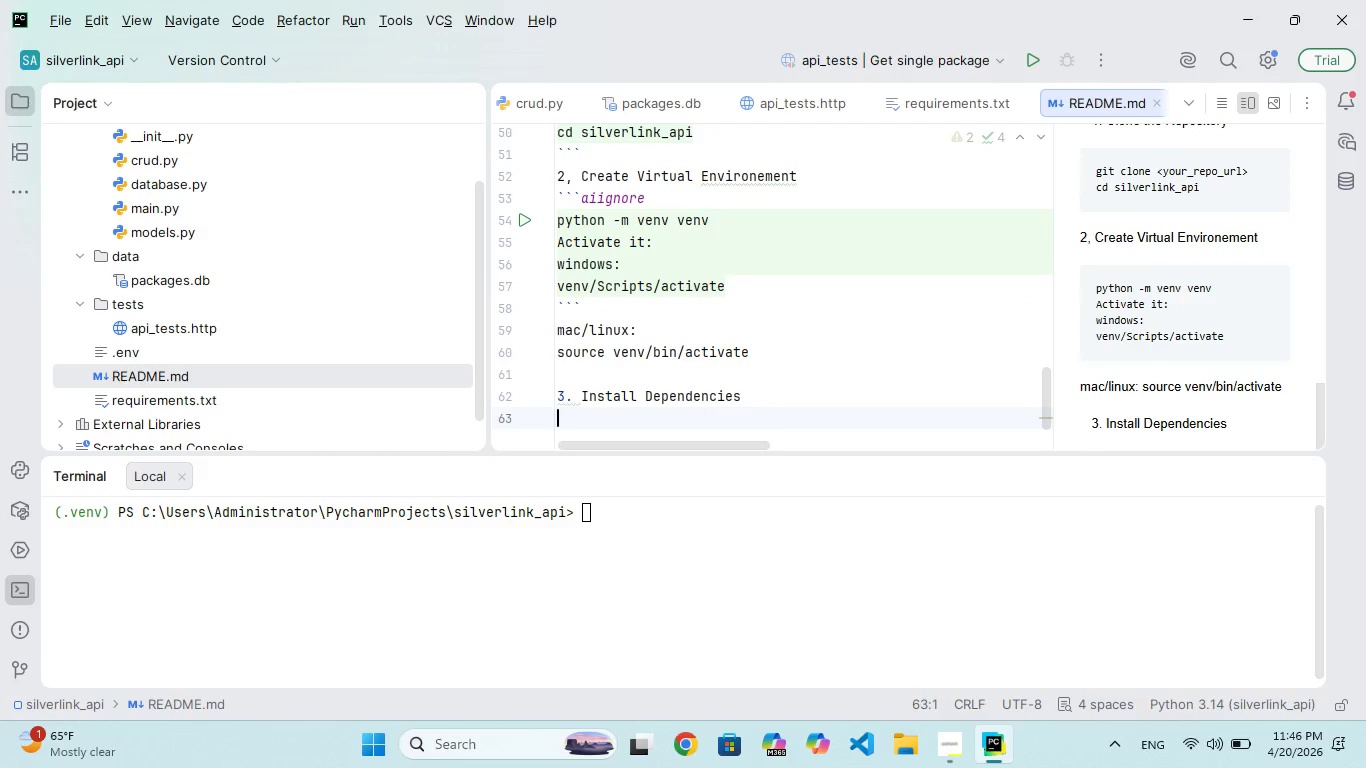 
key(Enter)
 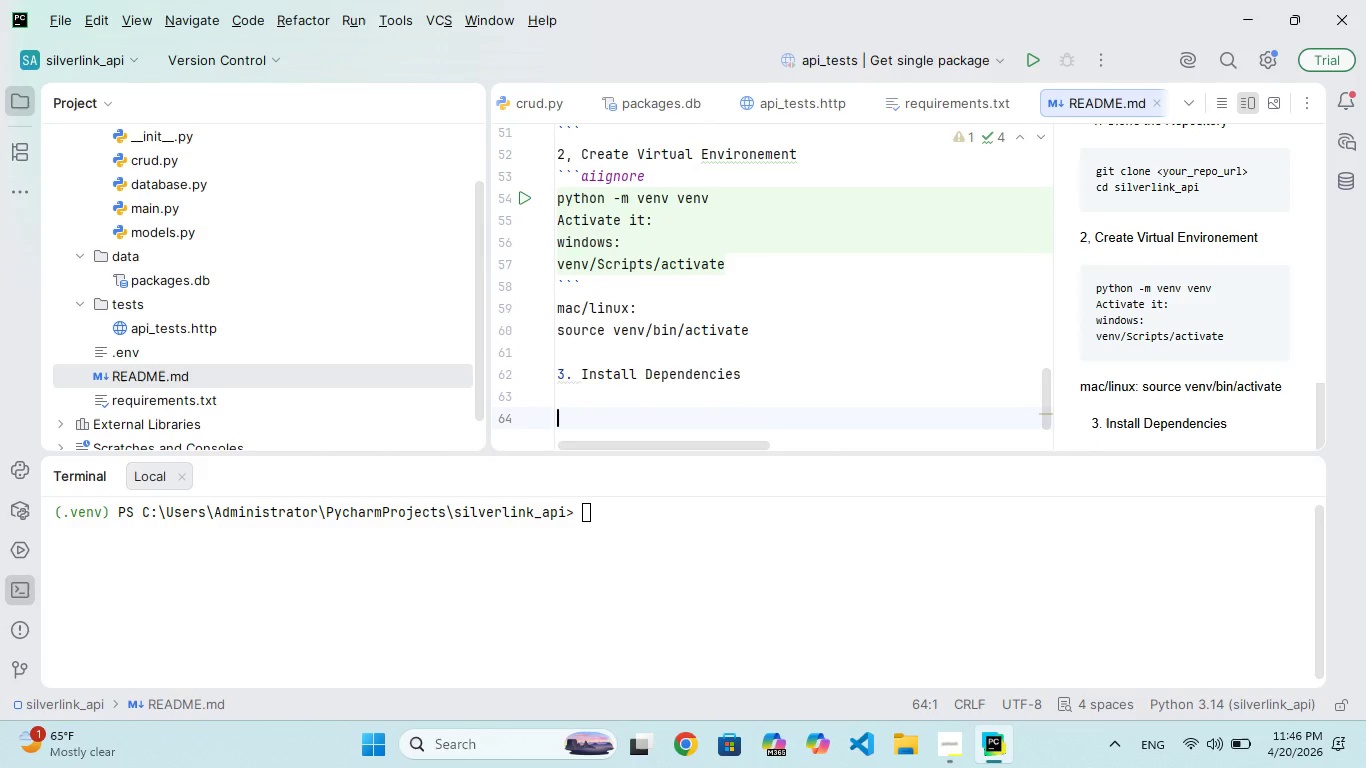 
type(pip install -r requirements.txt)
 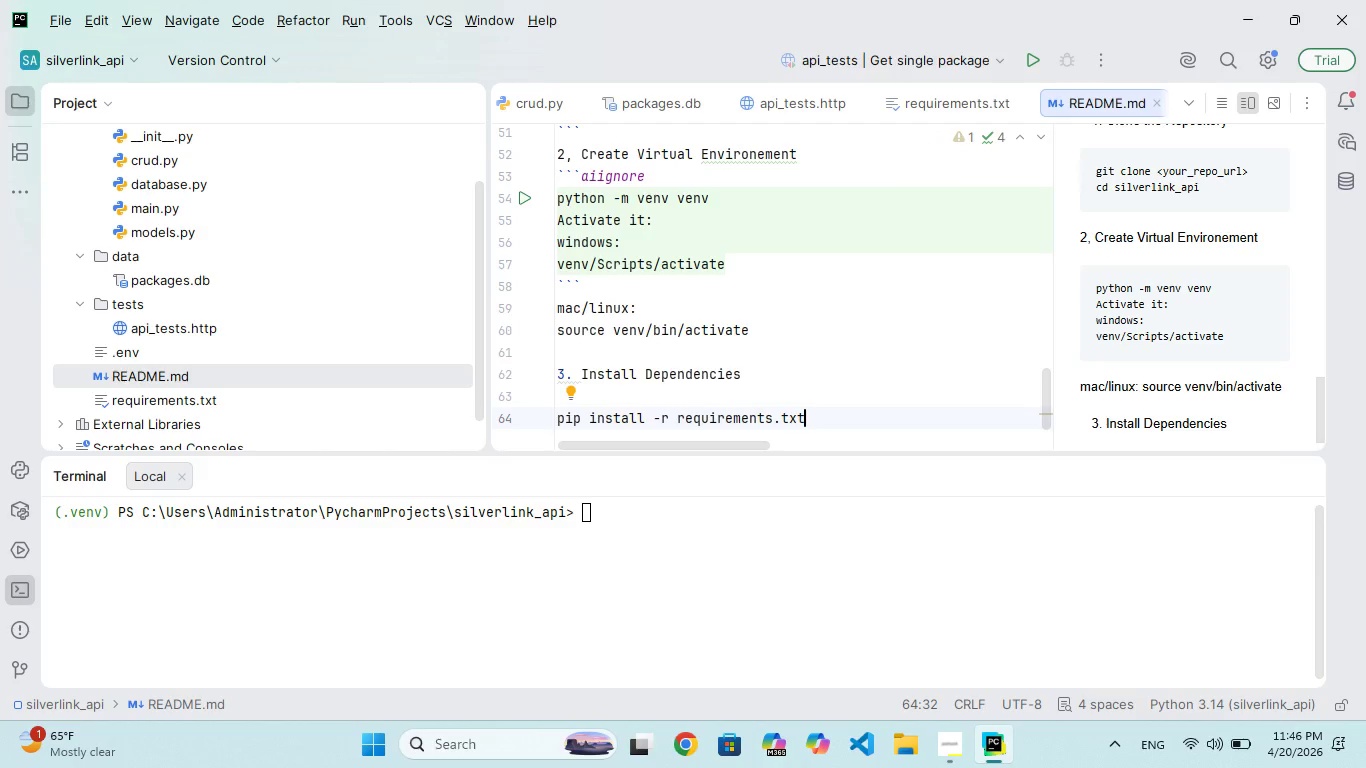 
key(Enter)
 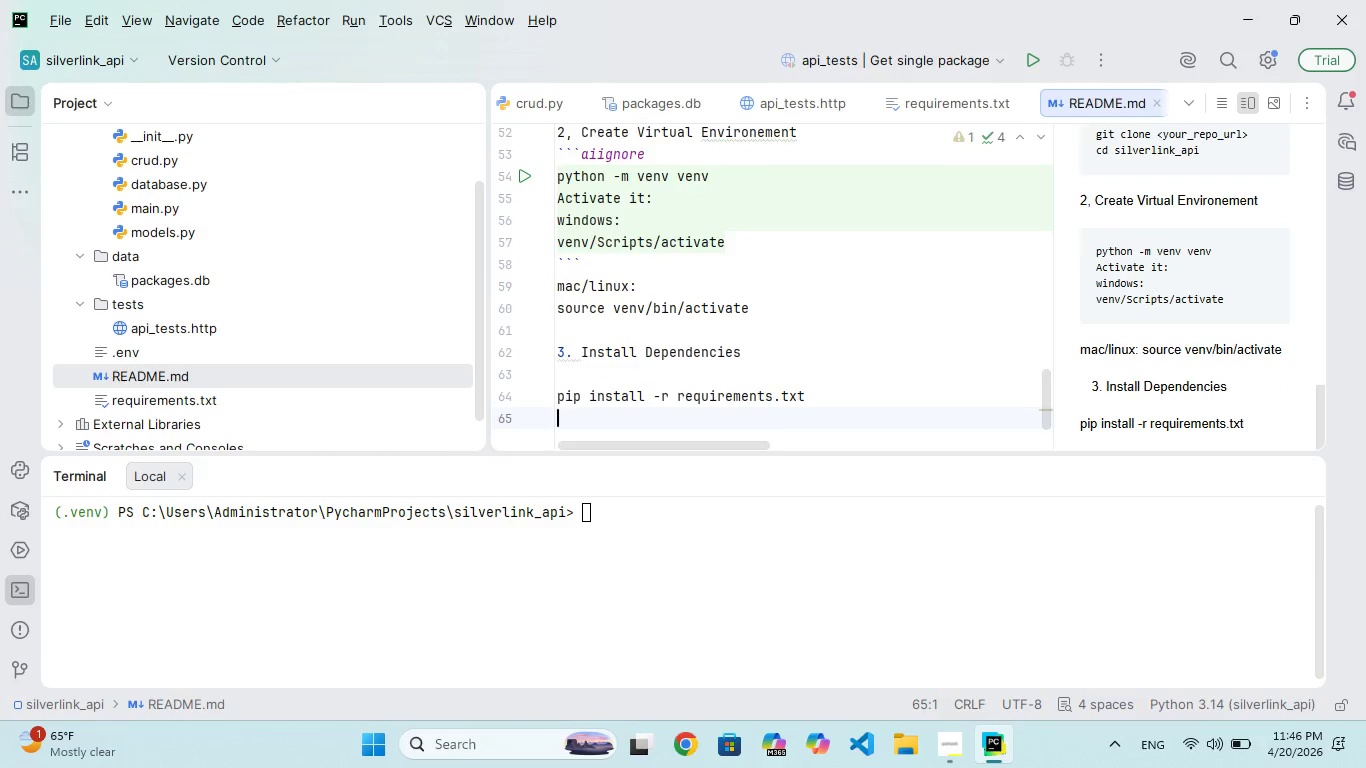 
key(Enter)
 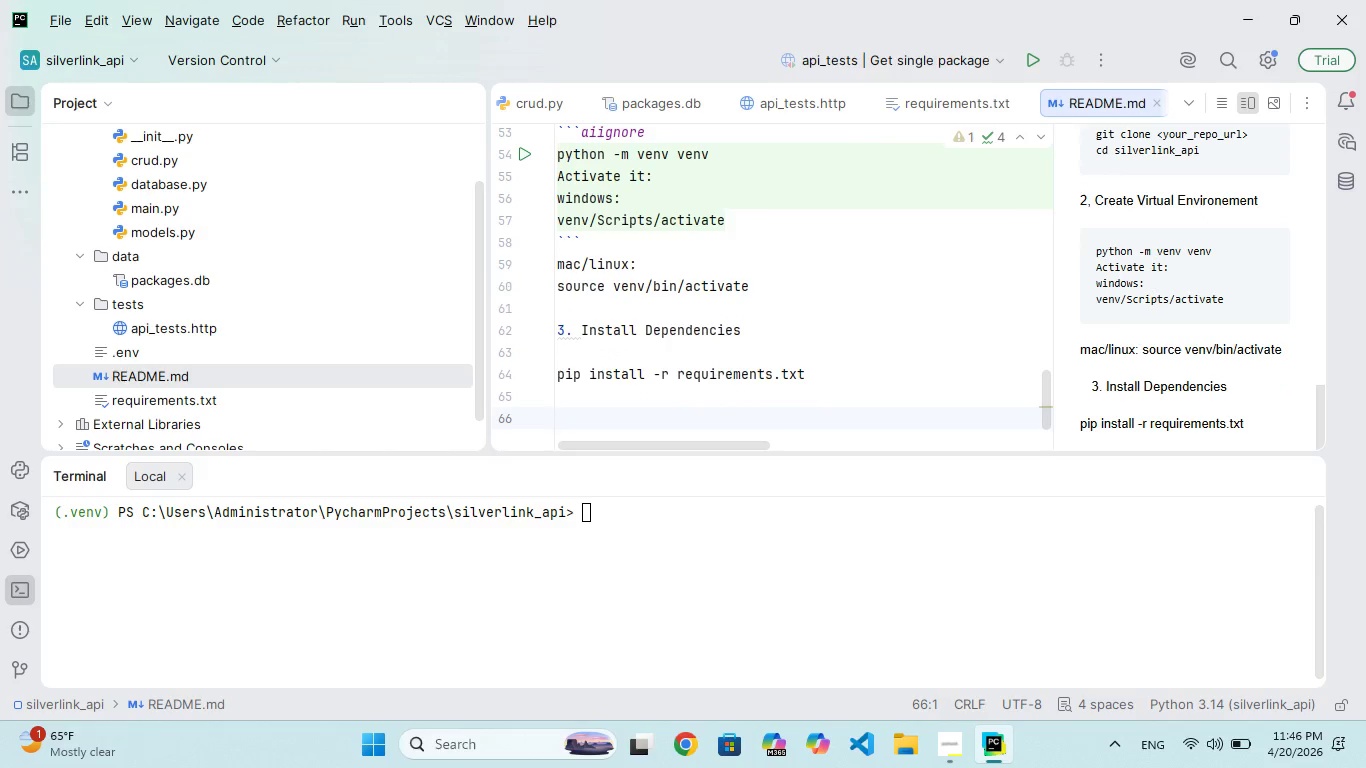 
key(4)
 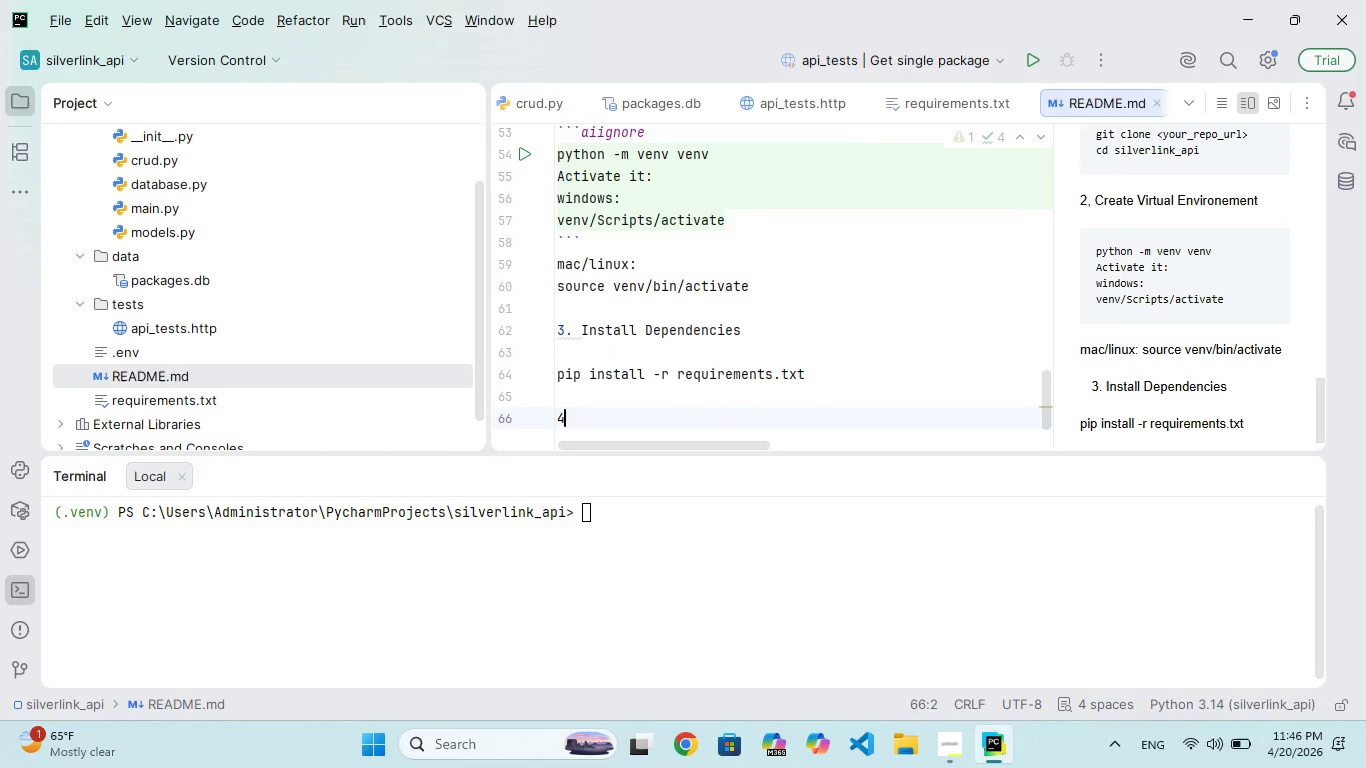 
key(ArrowUp)
 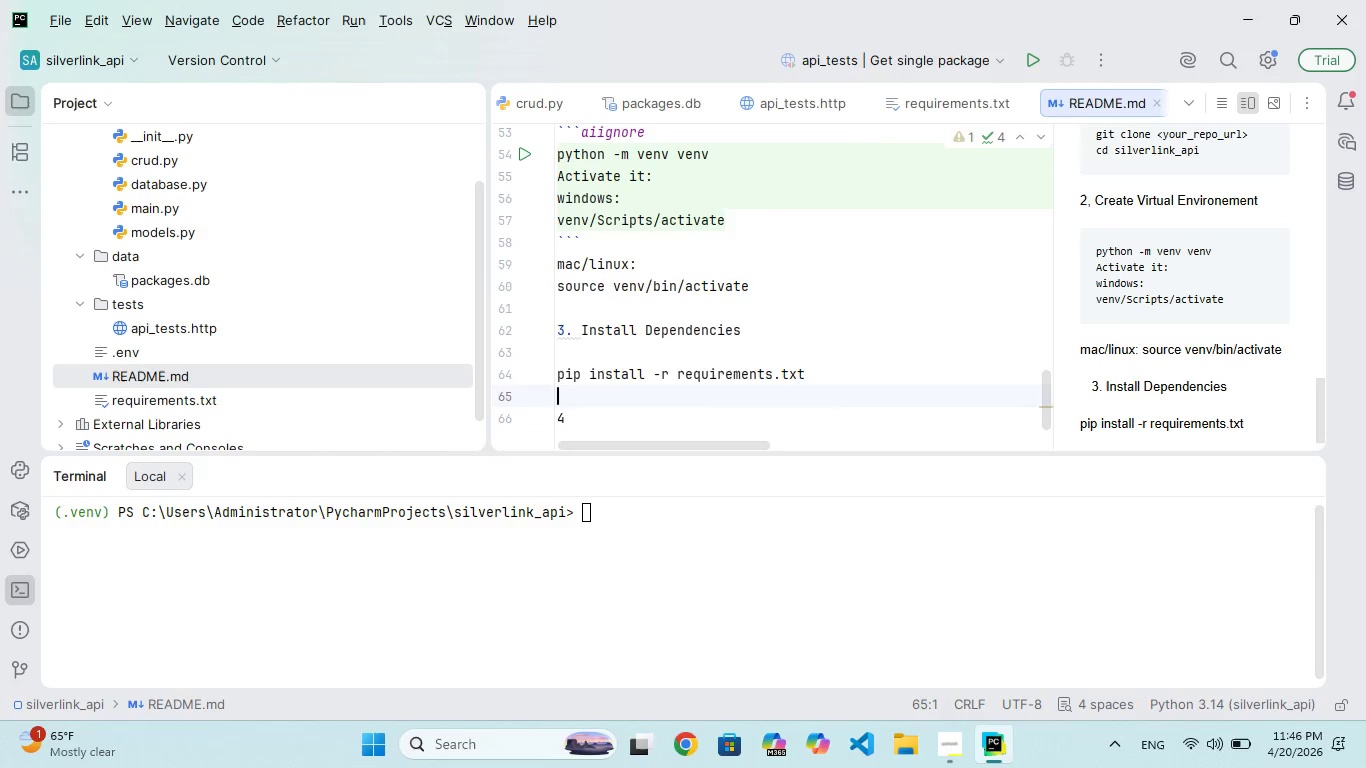 
key(ArrowUp)
 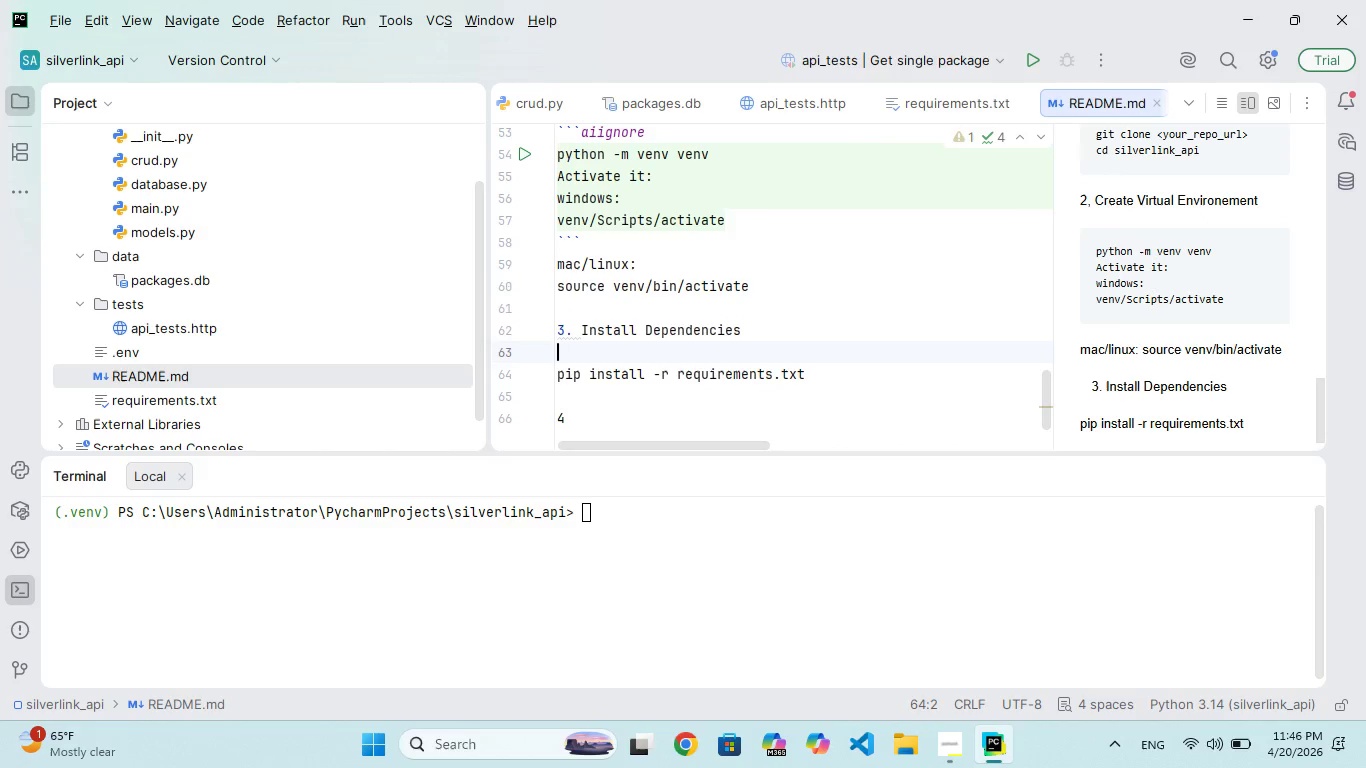 
key(ArrowUp)
 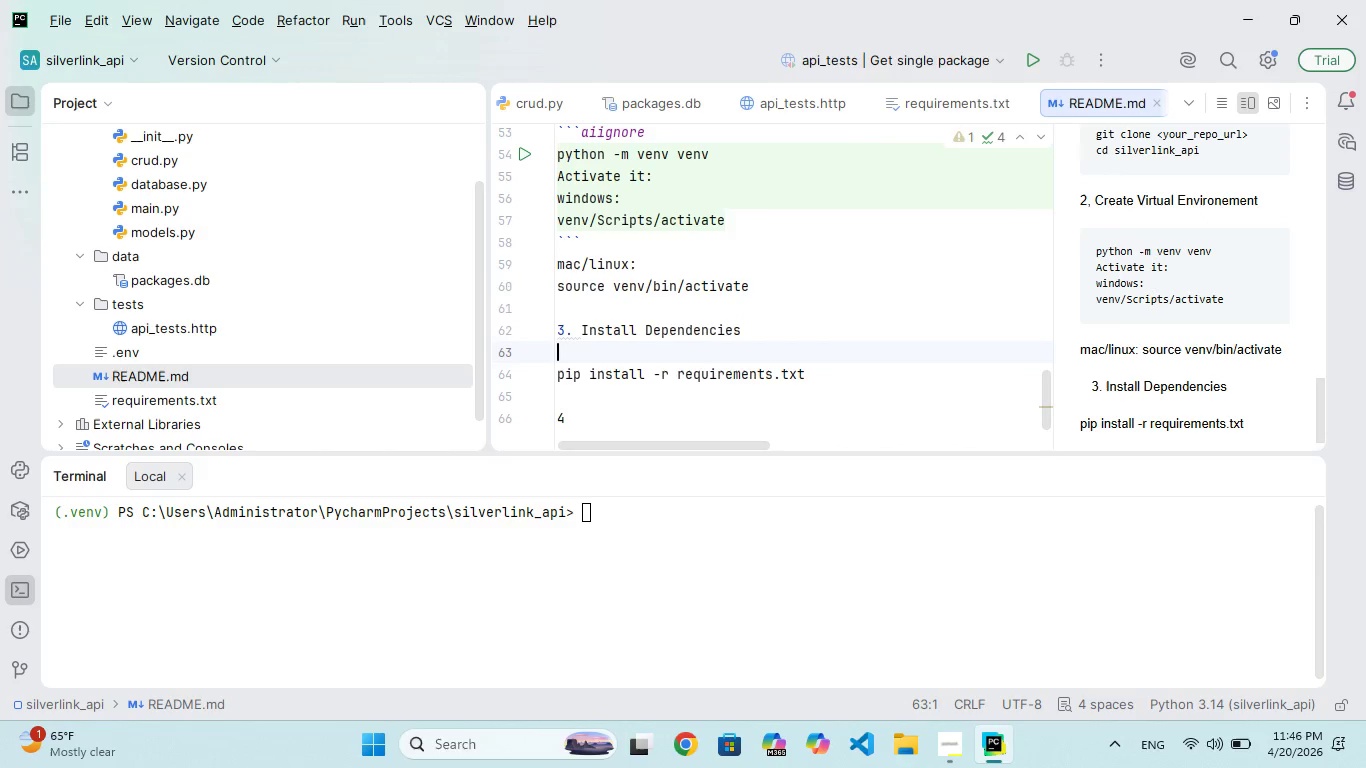 
key(ArrowUp)
 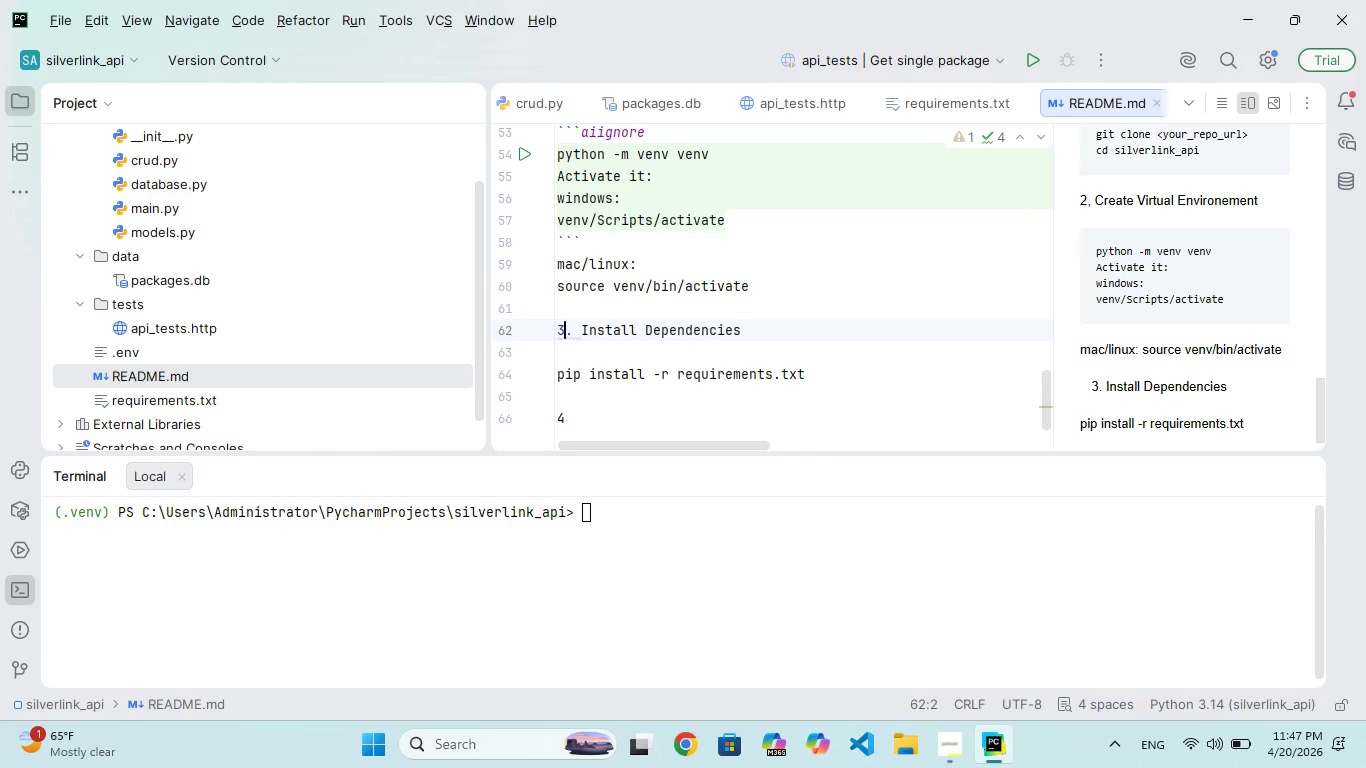 
key(ArrowRight)
 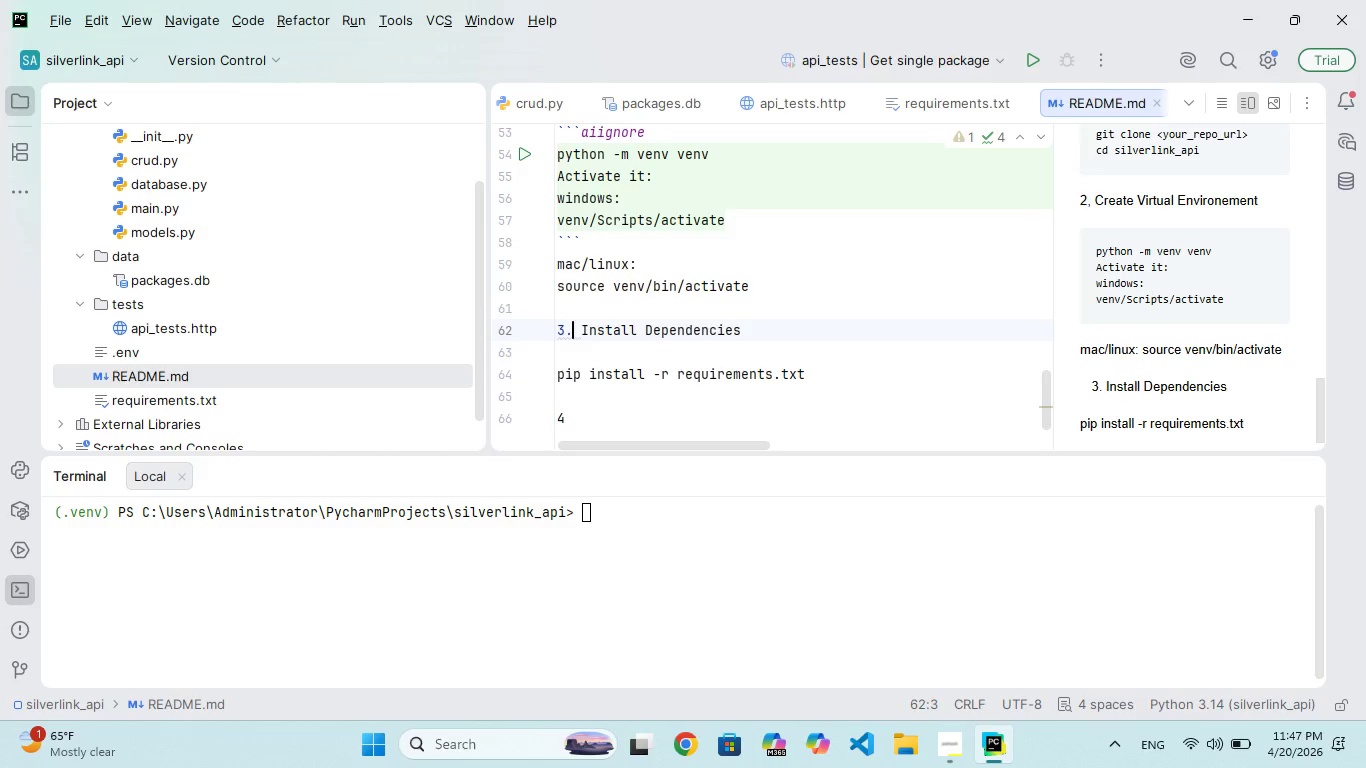 
key(ArrowRight)
 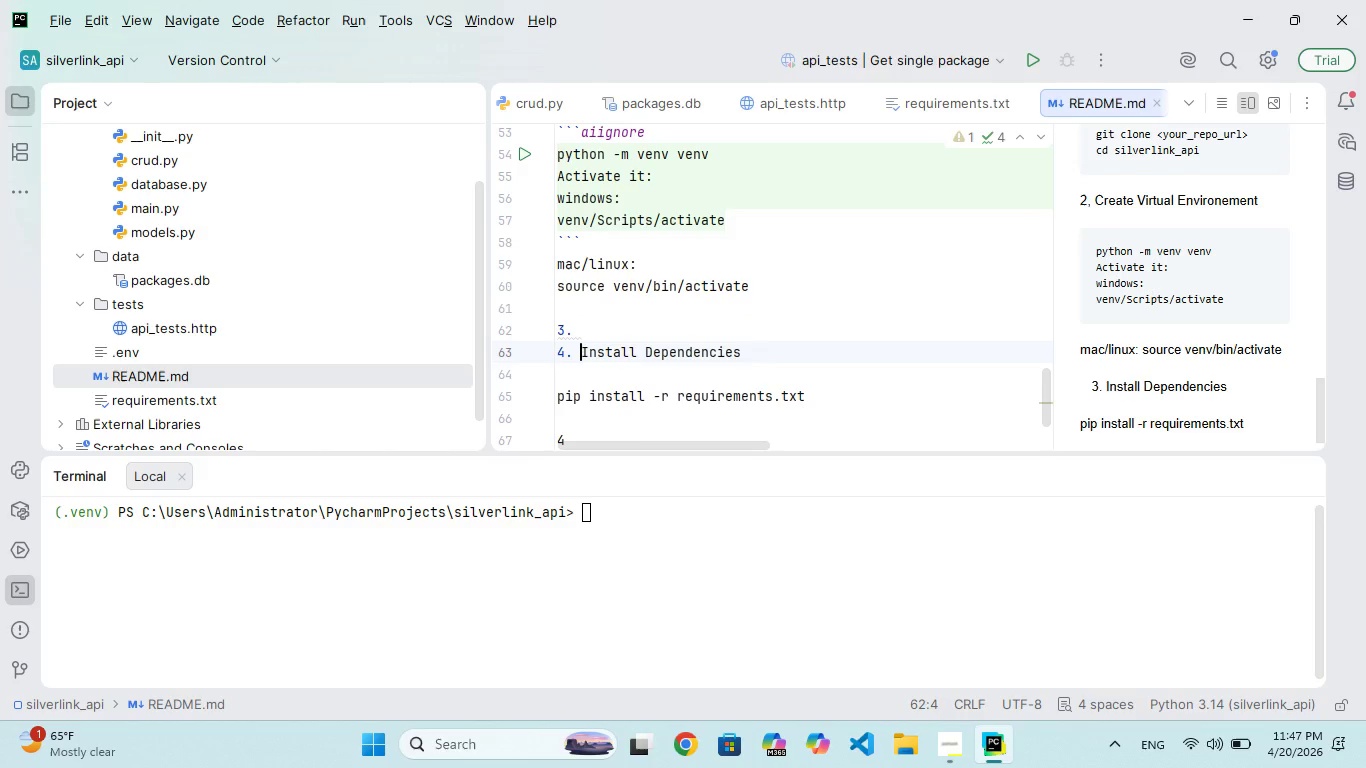 
key(Enter)
 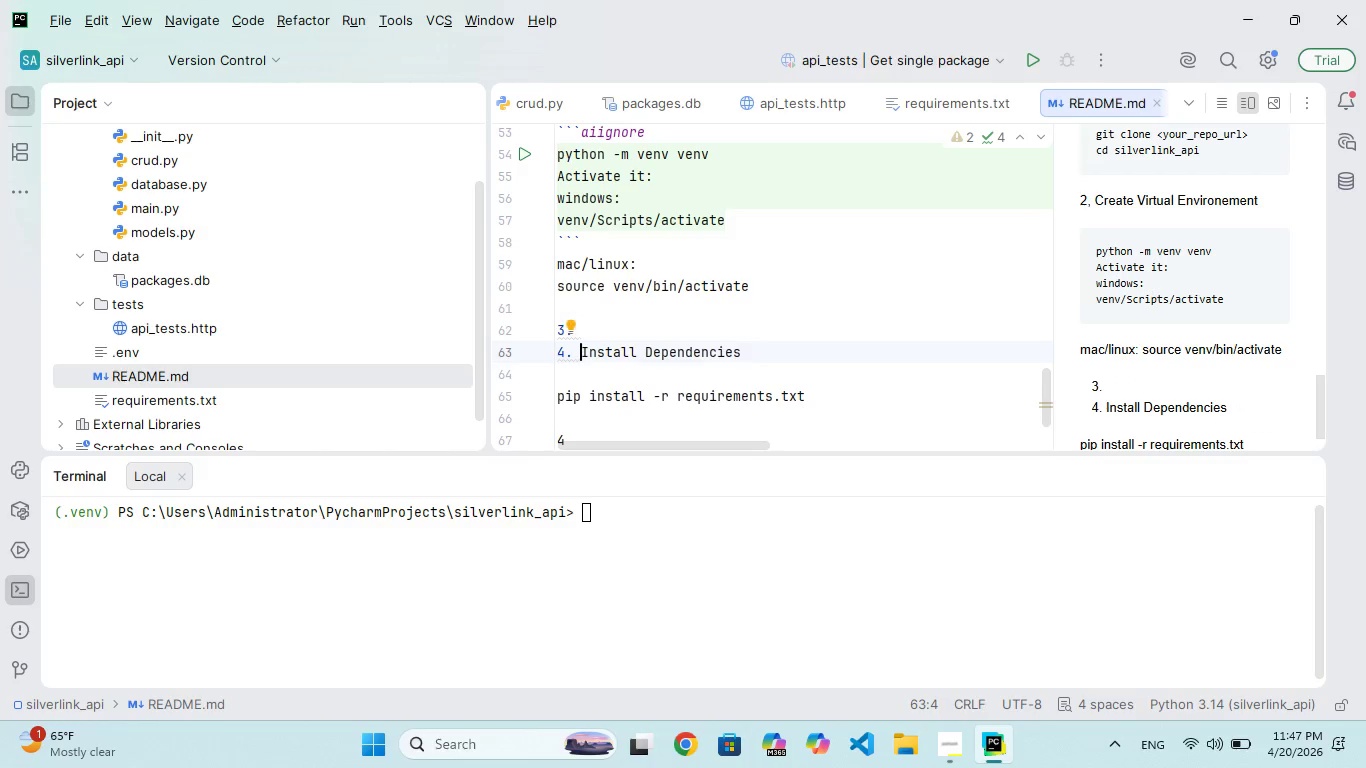 
key(Backspace)
 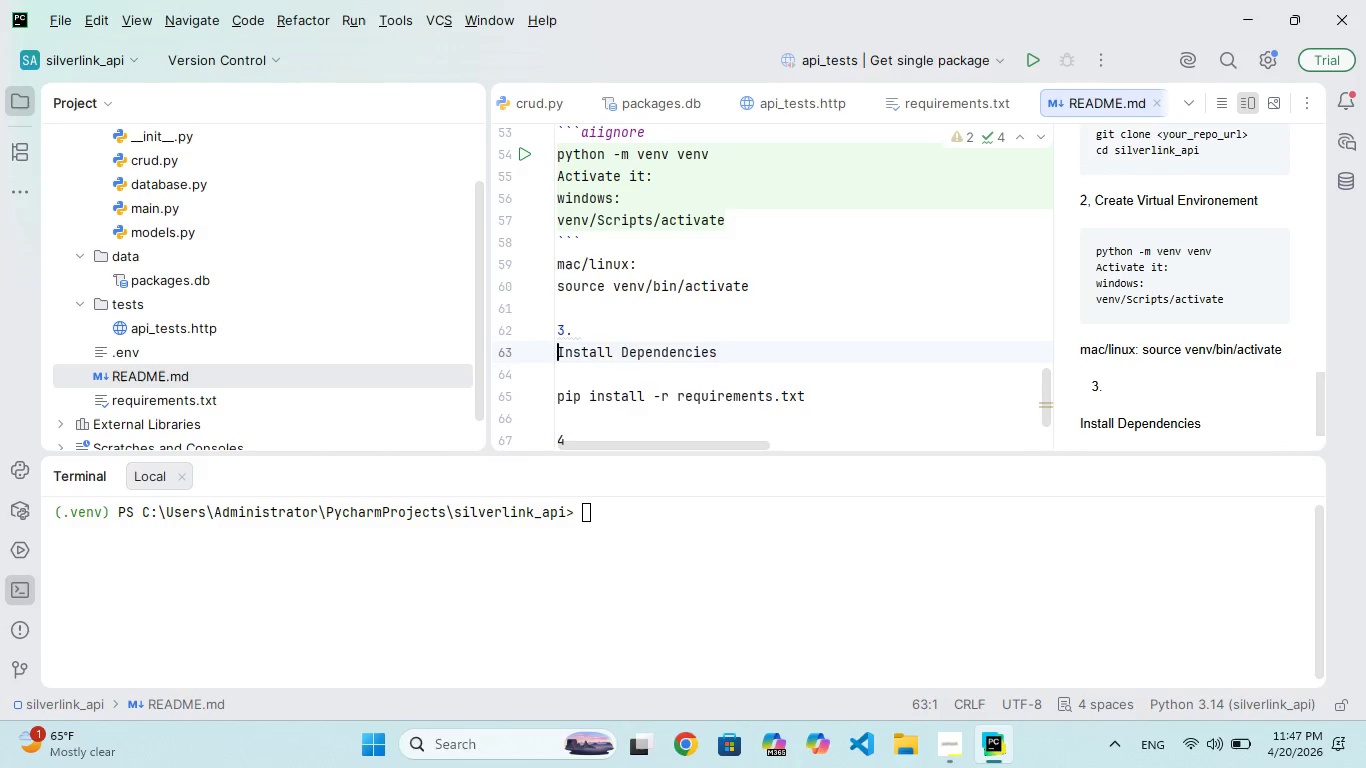 
key(Backspace)
 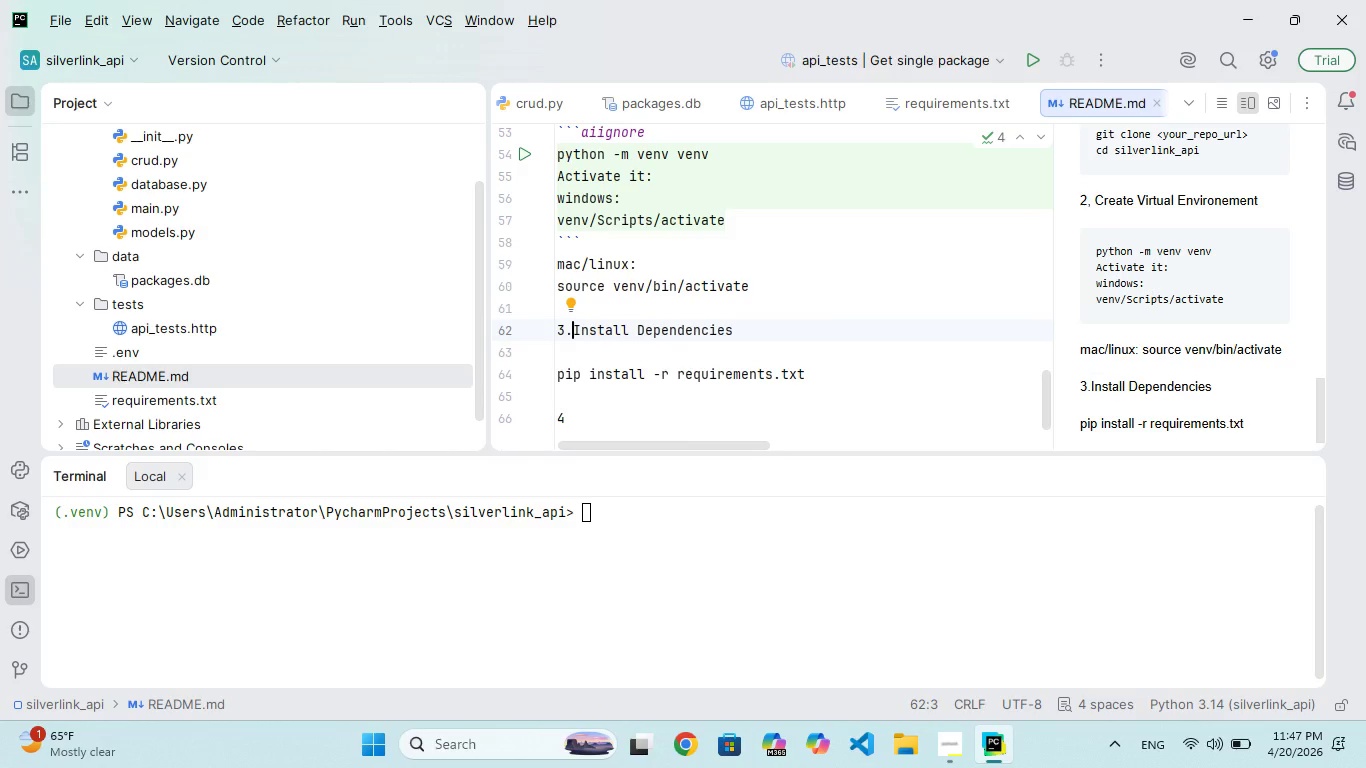 
key(Space)
 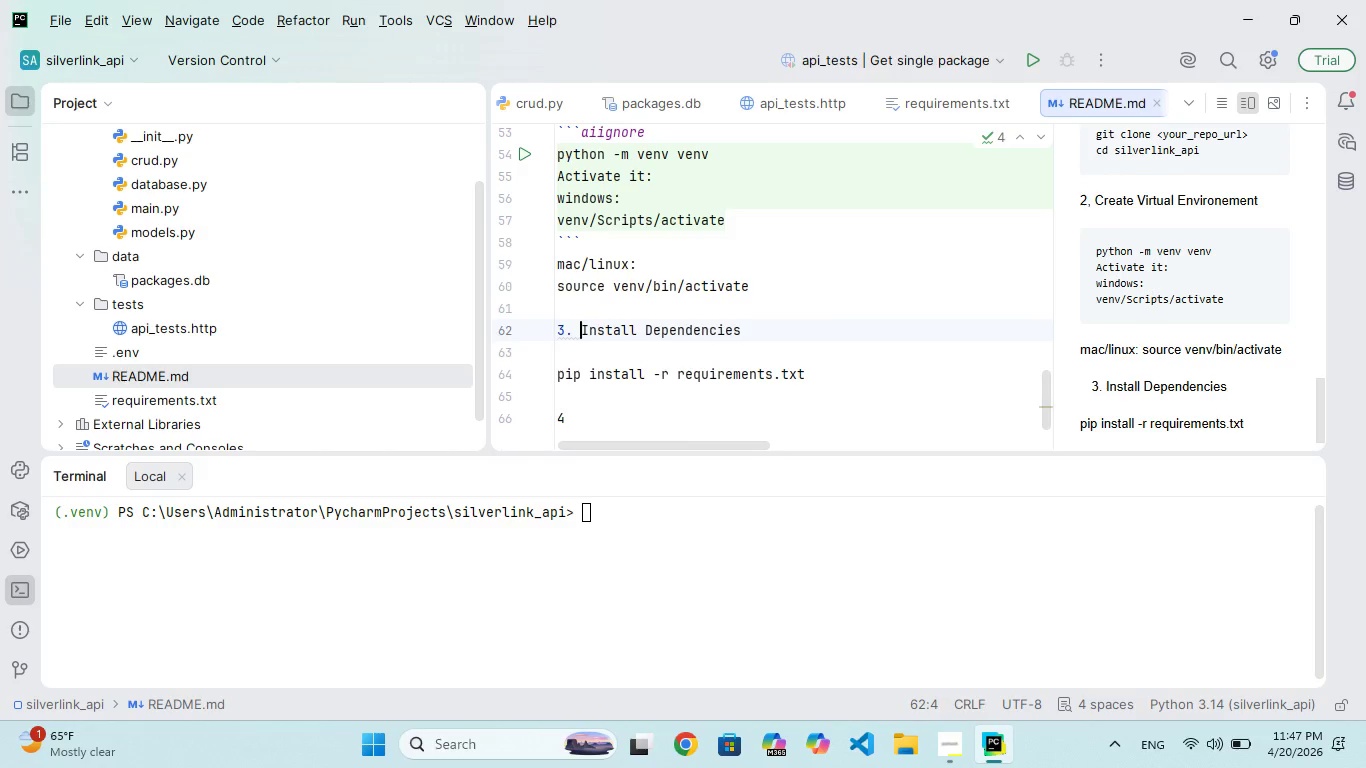 
key(ArrowDown)
 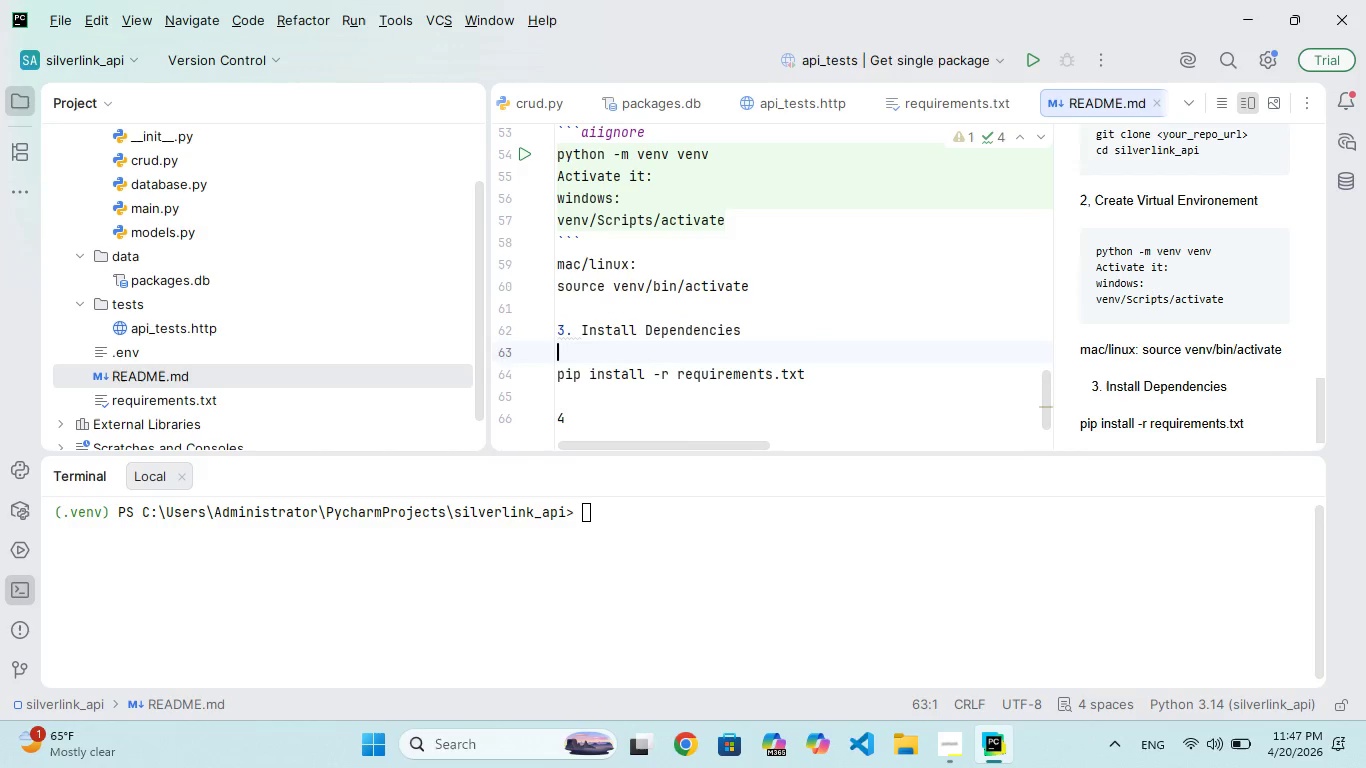 
key(ArrowDown)
 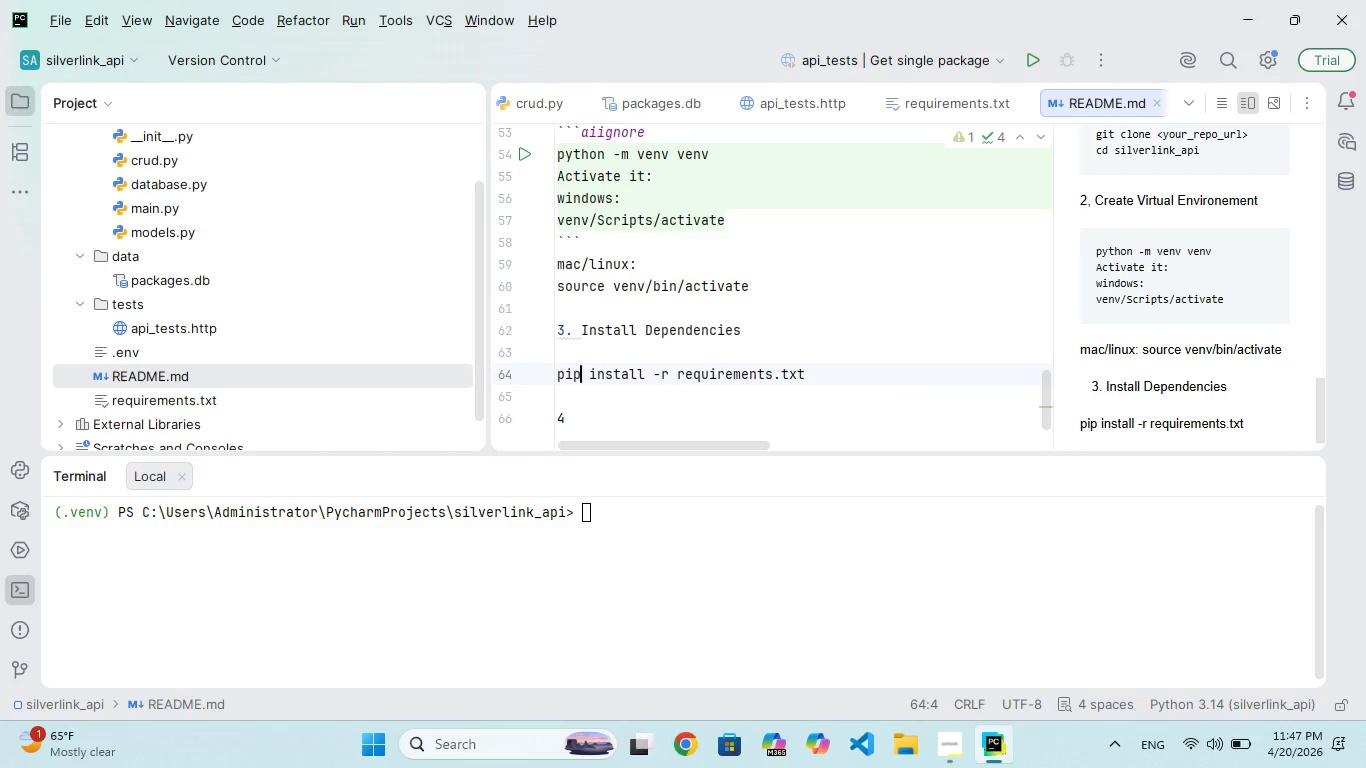 
key(ArrowDown)
 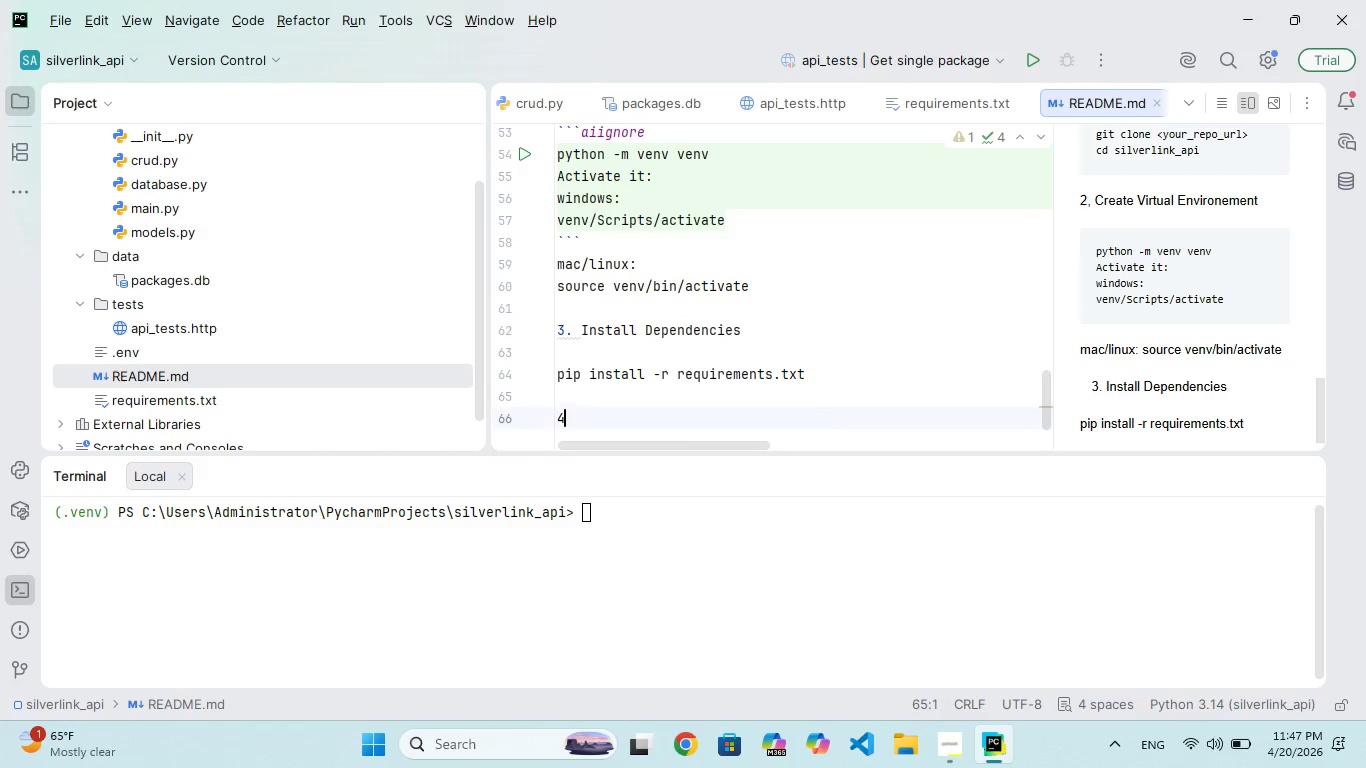 
key(ArrowDown)
 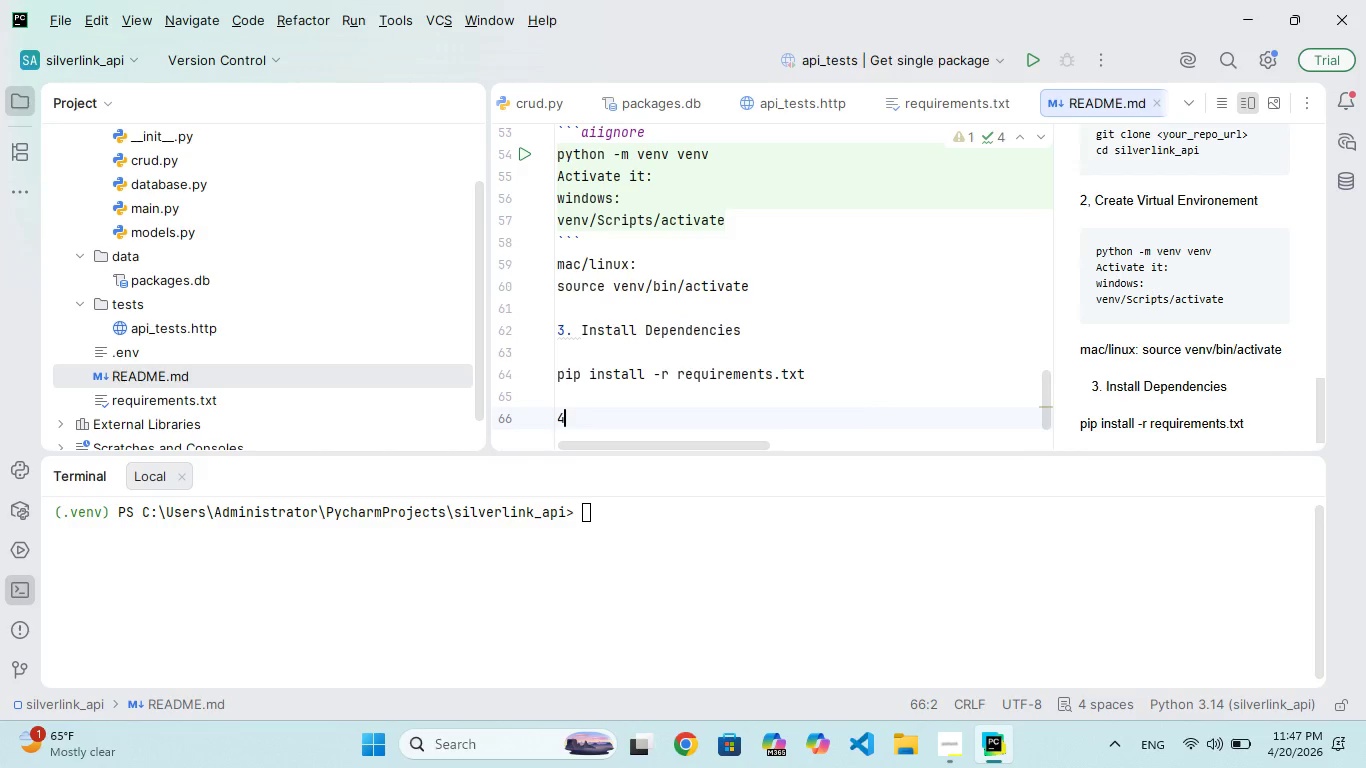 
type(. Run th )
key(Backspace)
type(e Serr)
 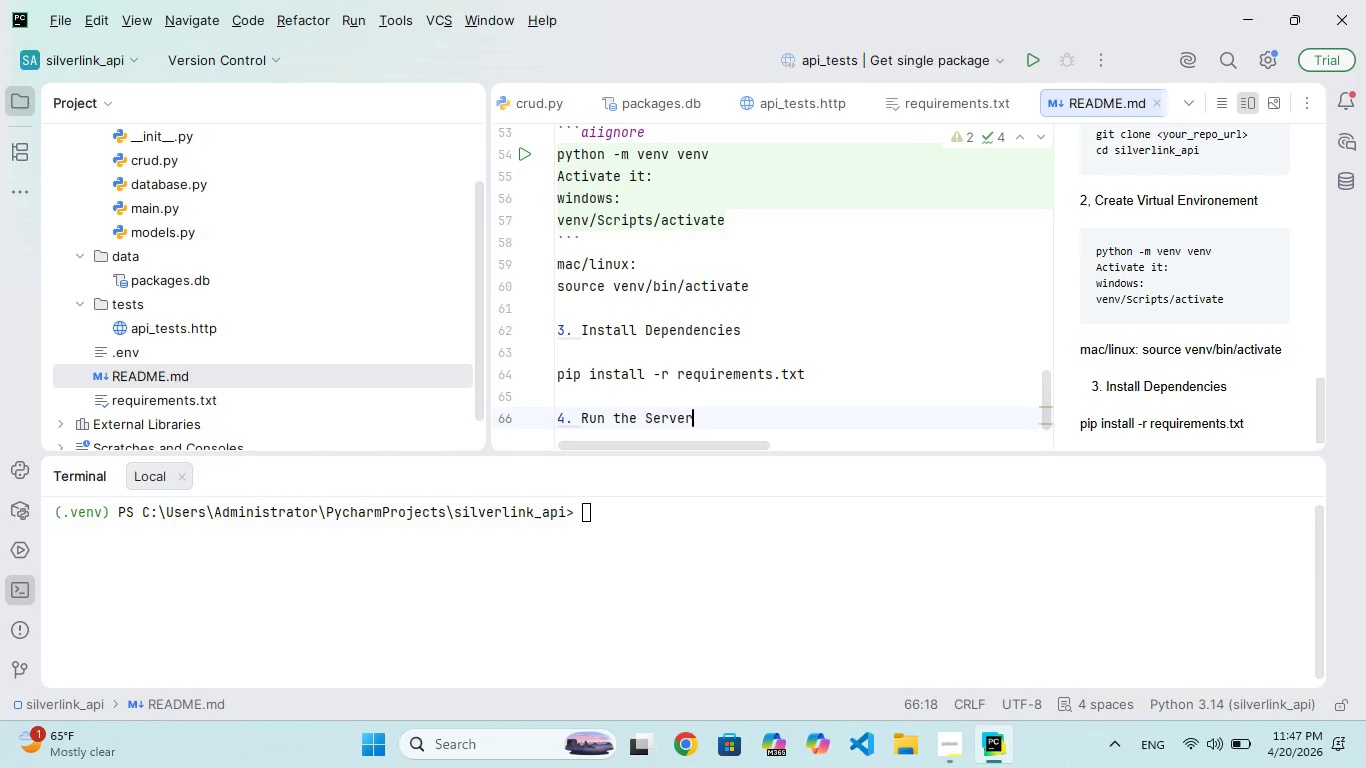 
hold_key(key=V, duration=0.44)
 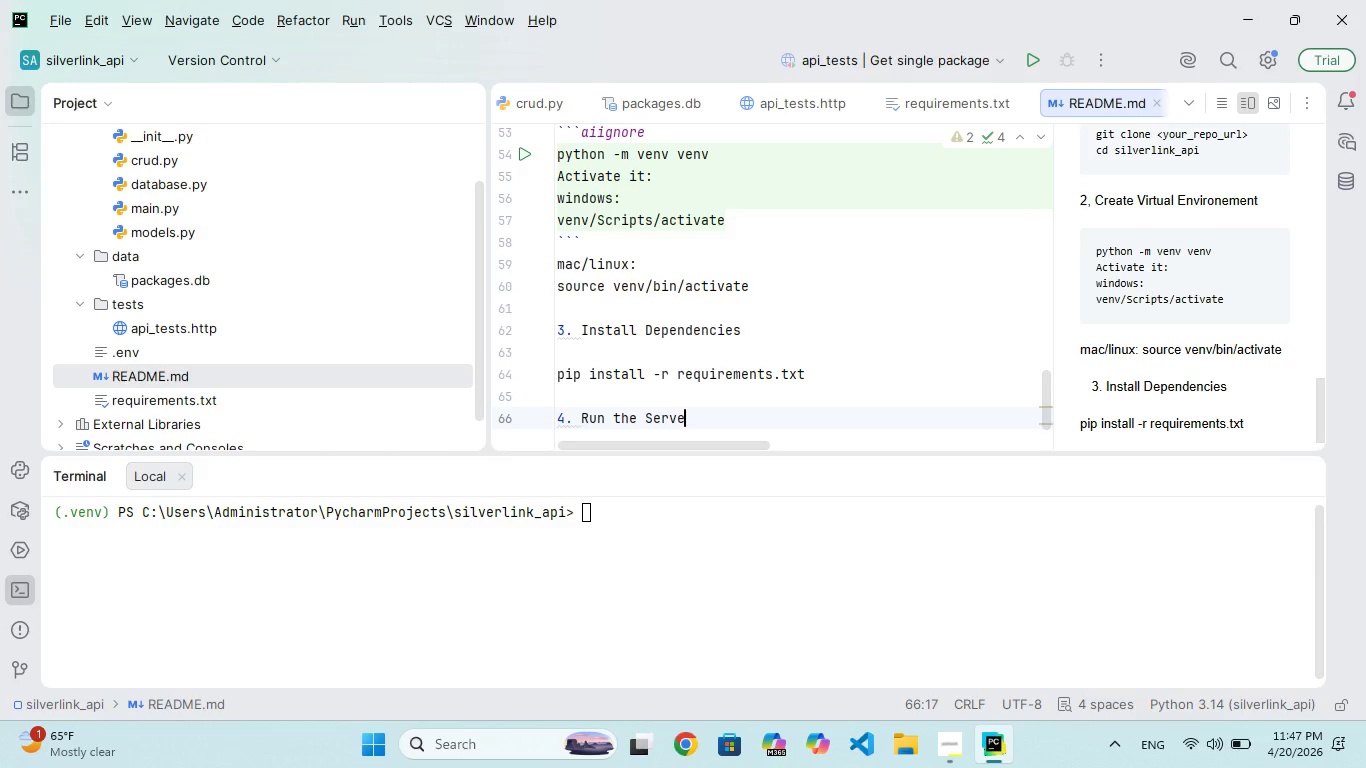 
key(Enter)
 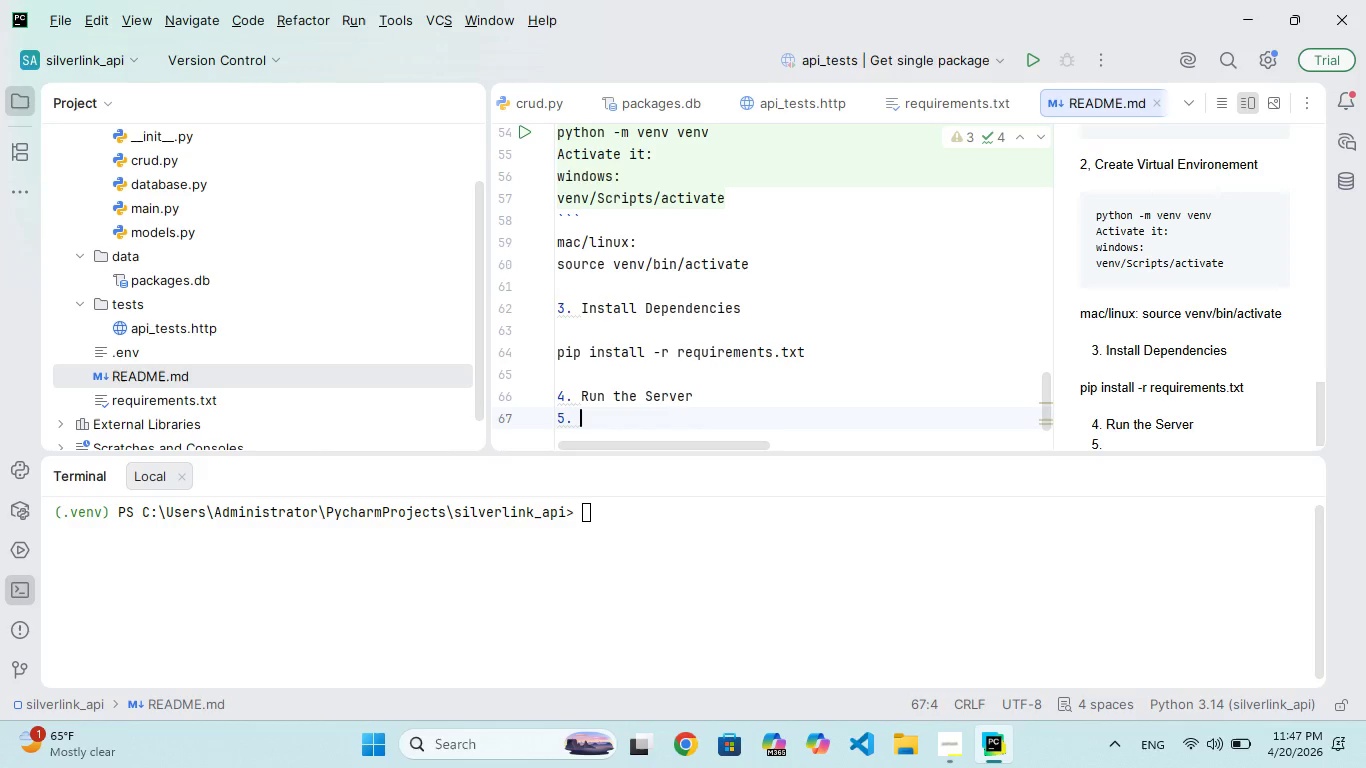 
key(Enter)
 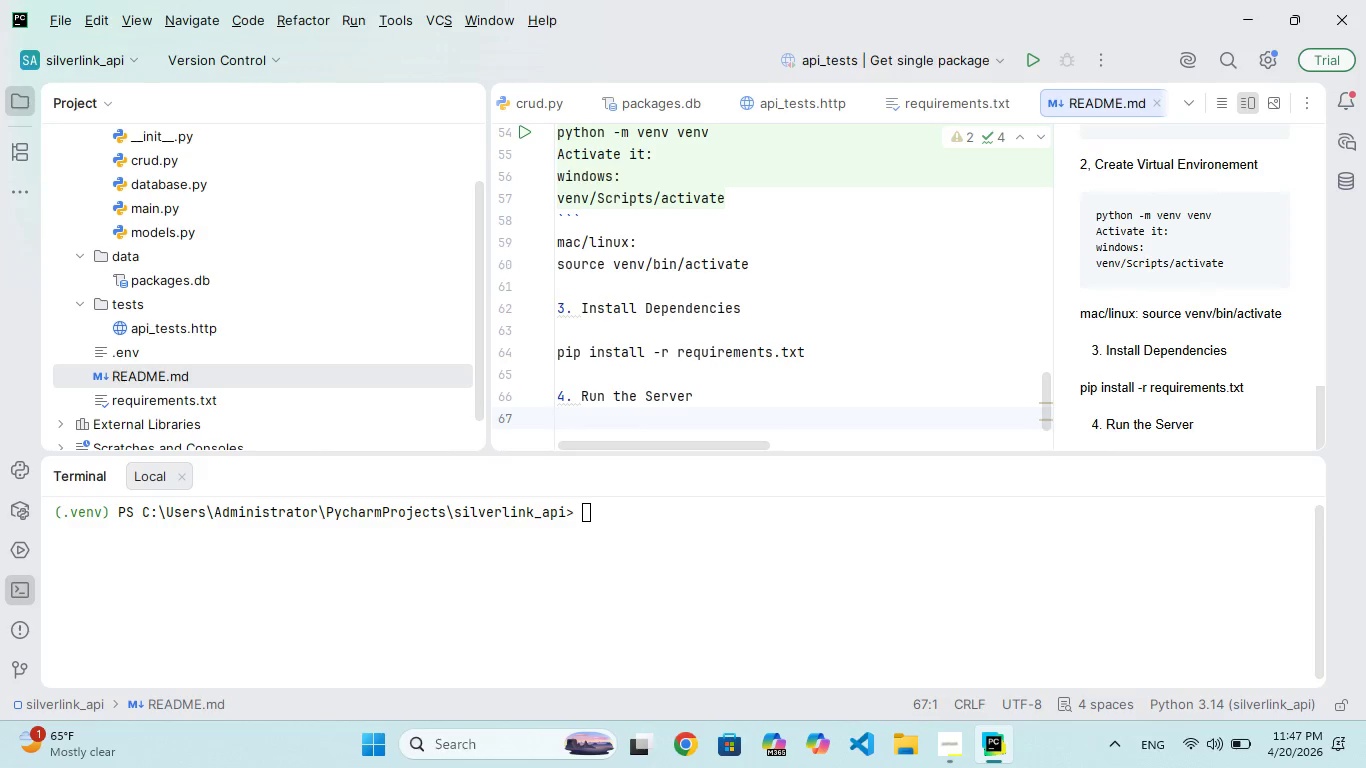 
hold_key(key=ShiftRight, duration=0.81)
 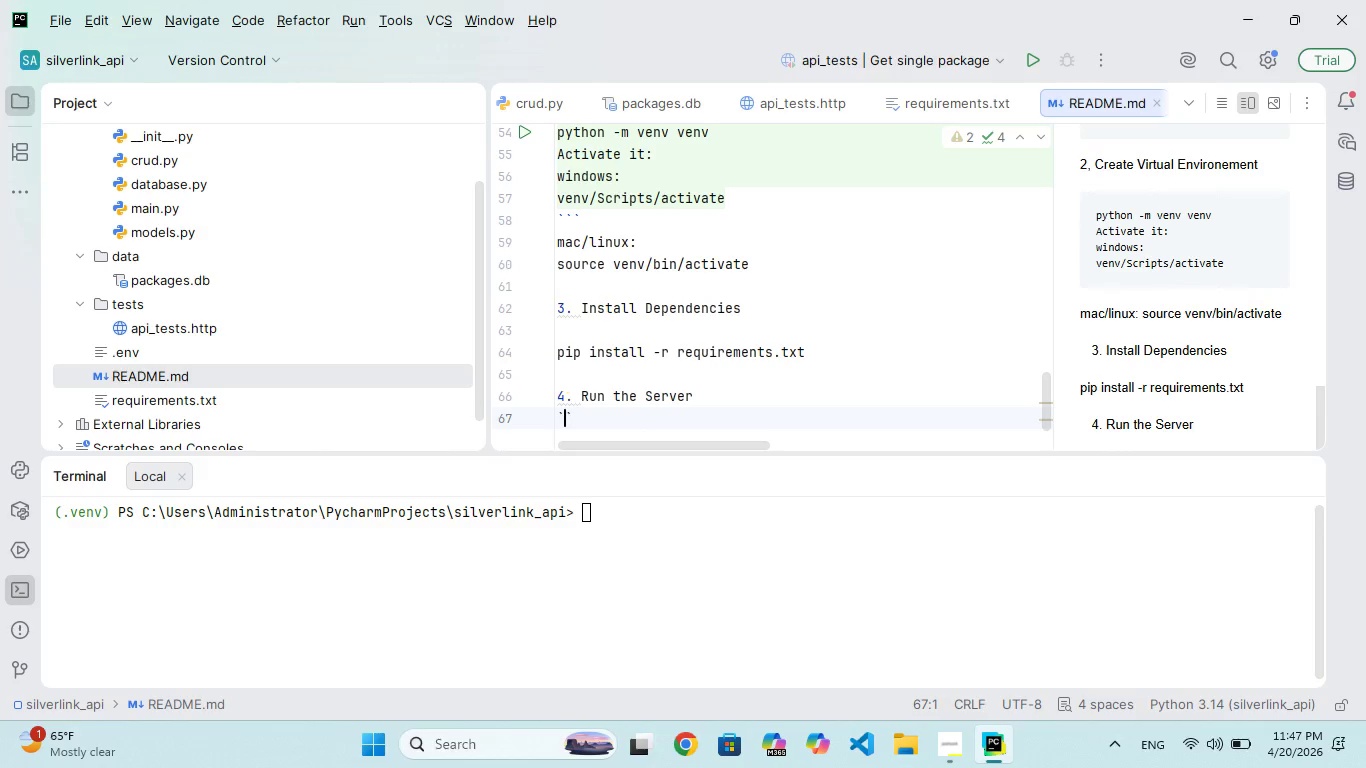 
key(Backquote)
 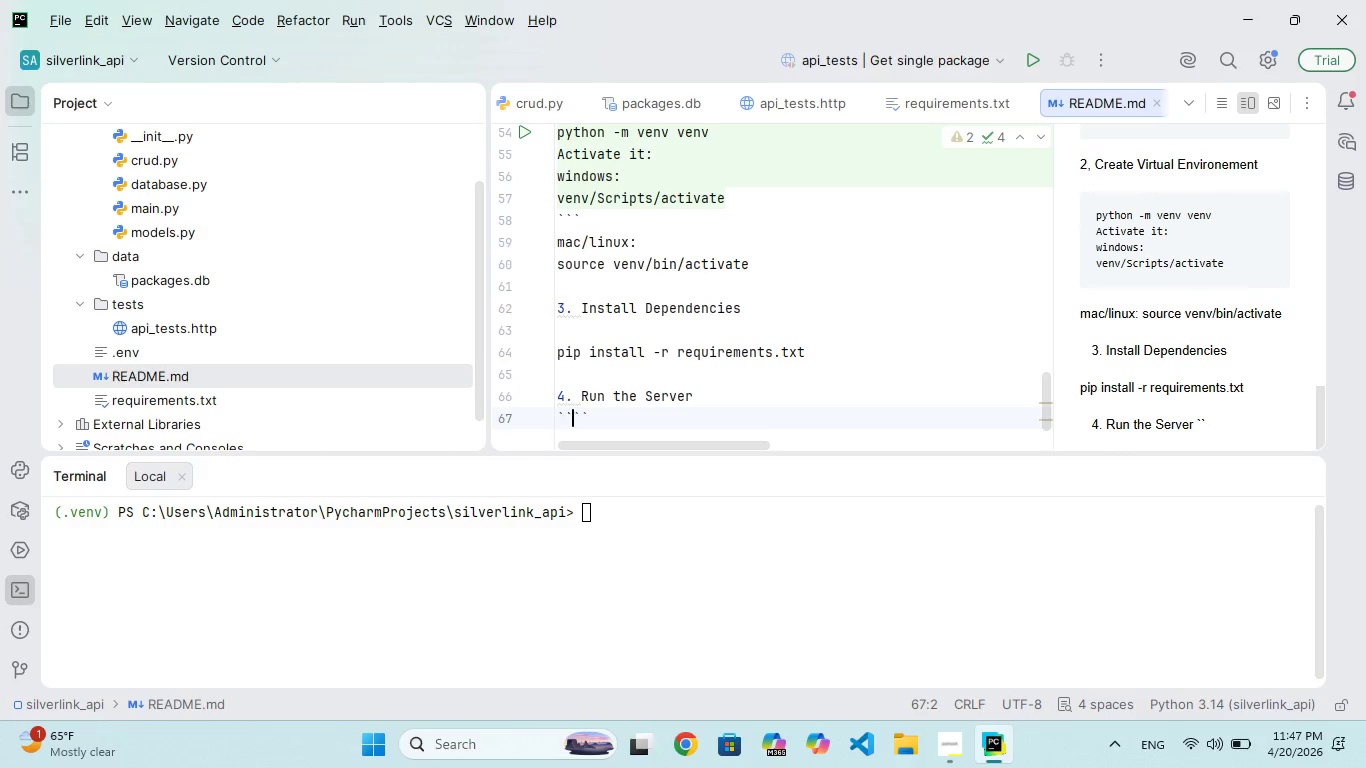 
key(Backquote)
 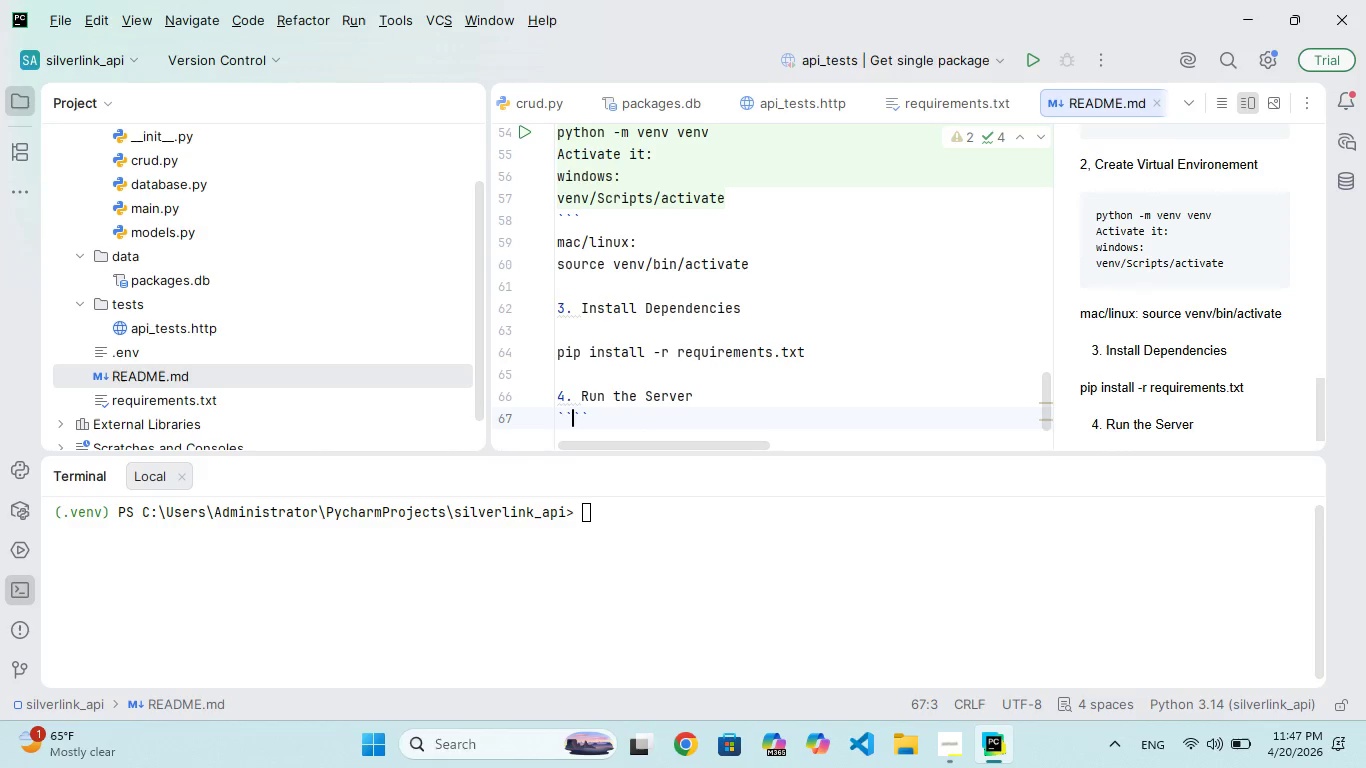 
key(Backquote)
 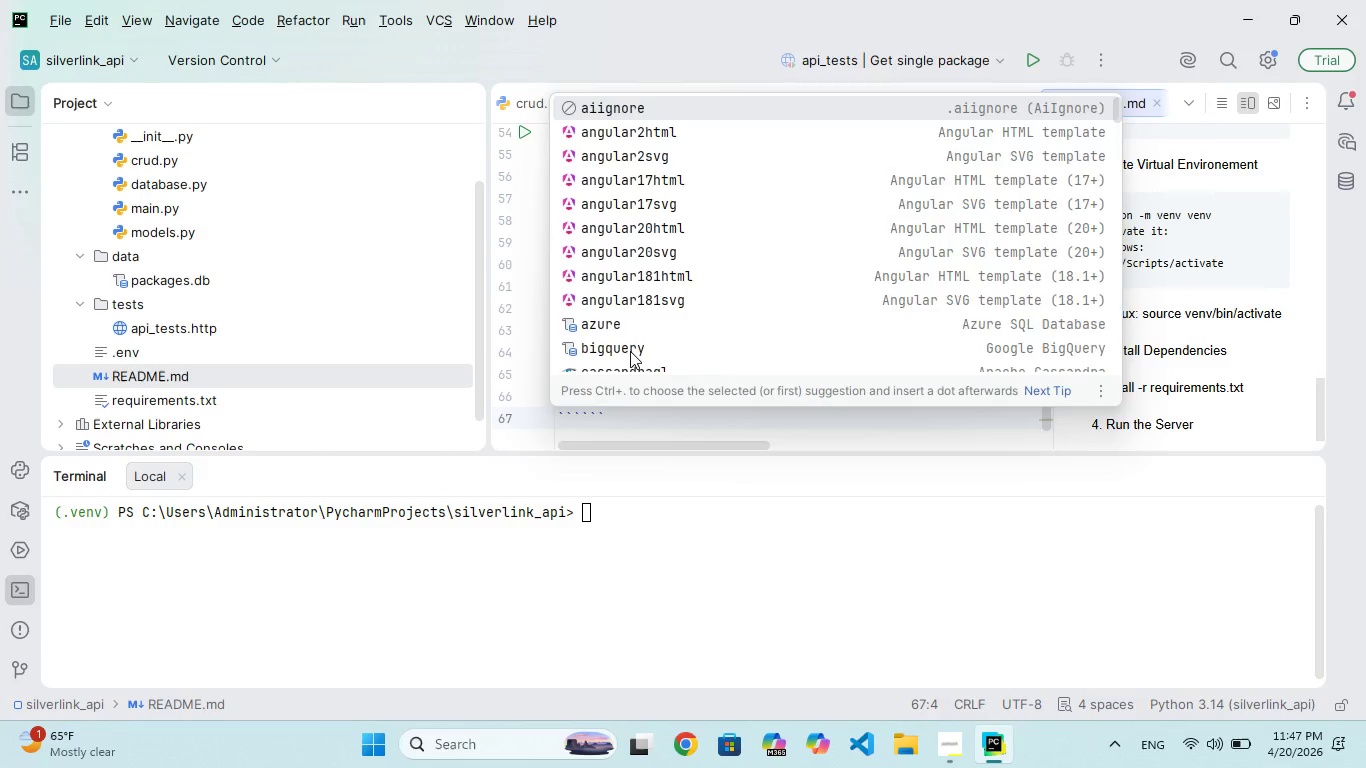 
key(Enter)
 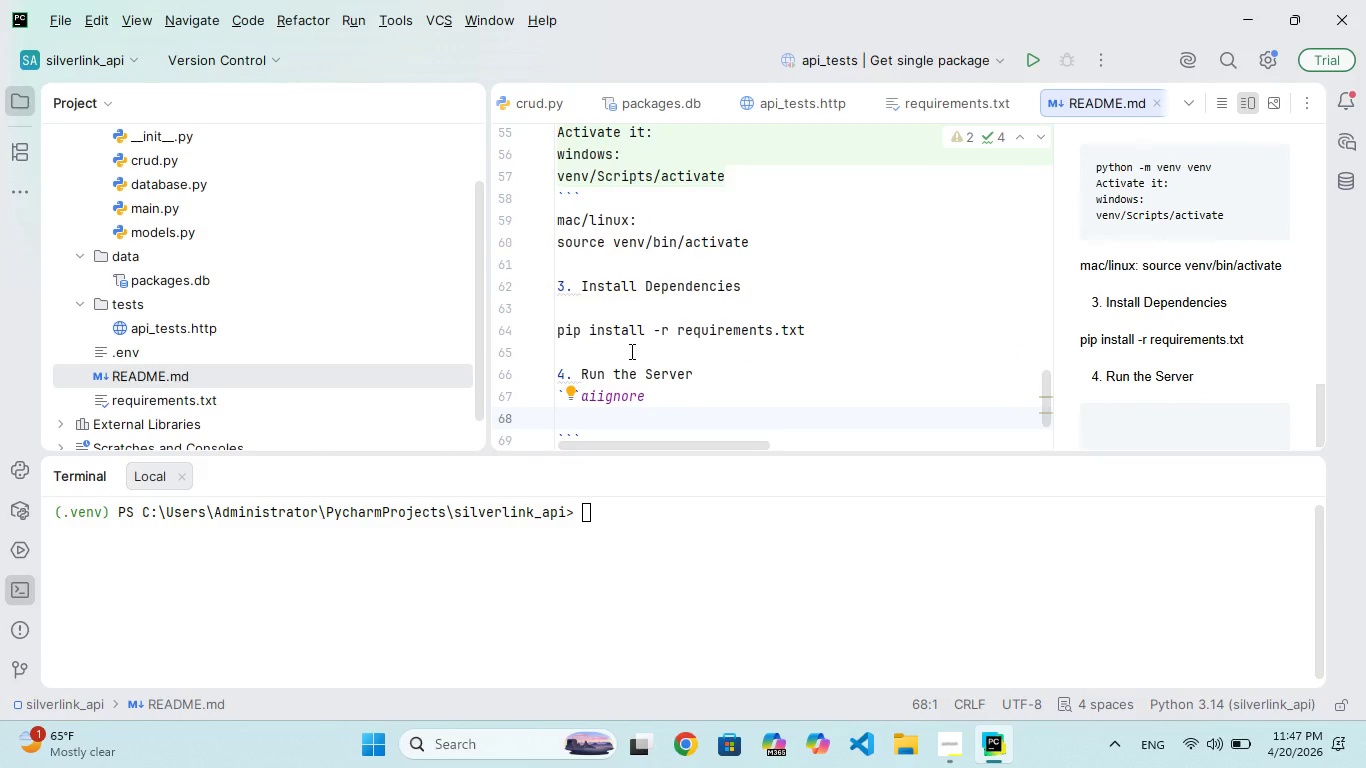 
type(uvior app.min:app --reoad)
 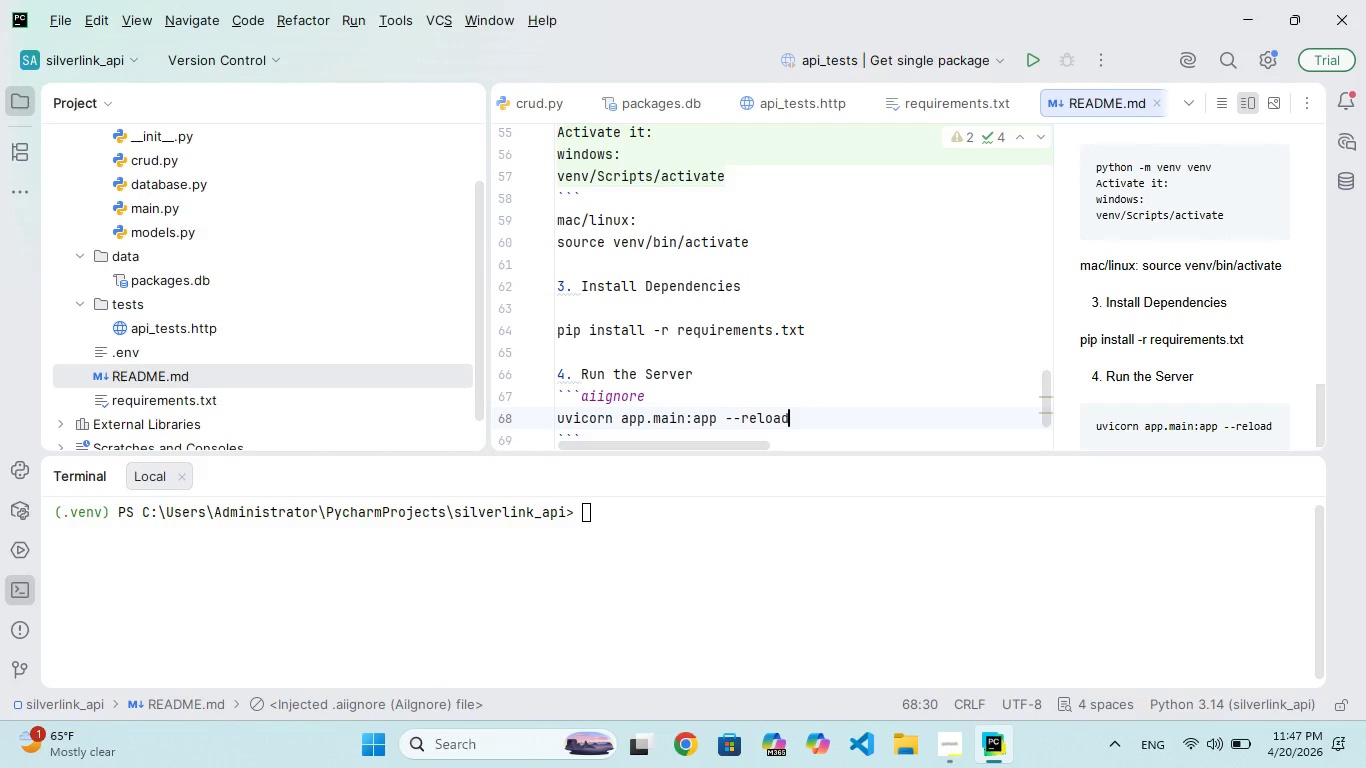 
hold_key(key=C, duration=0.31)
 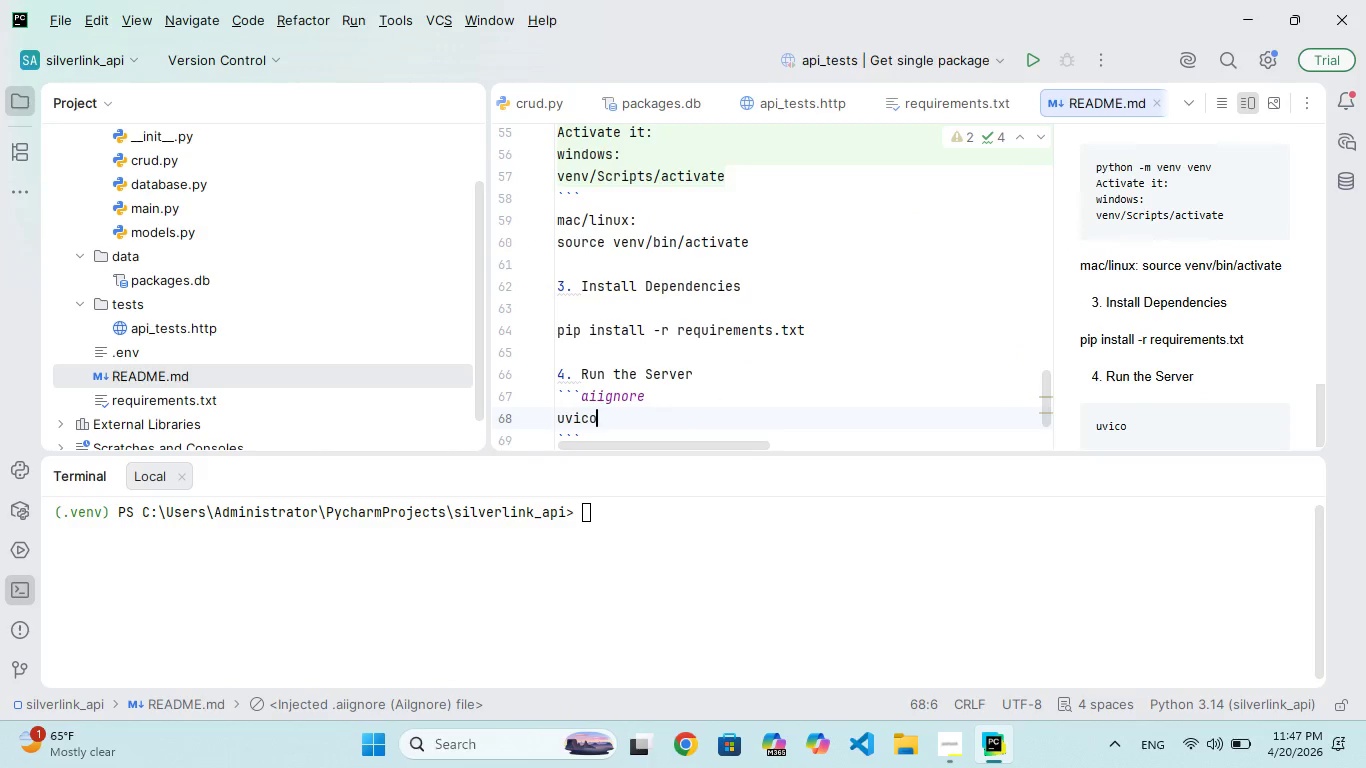 
hold_key(key=L, duration=0.47)
 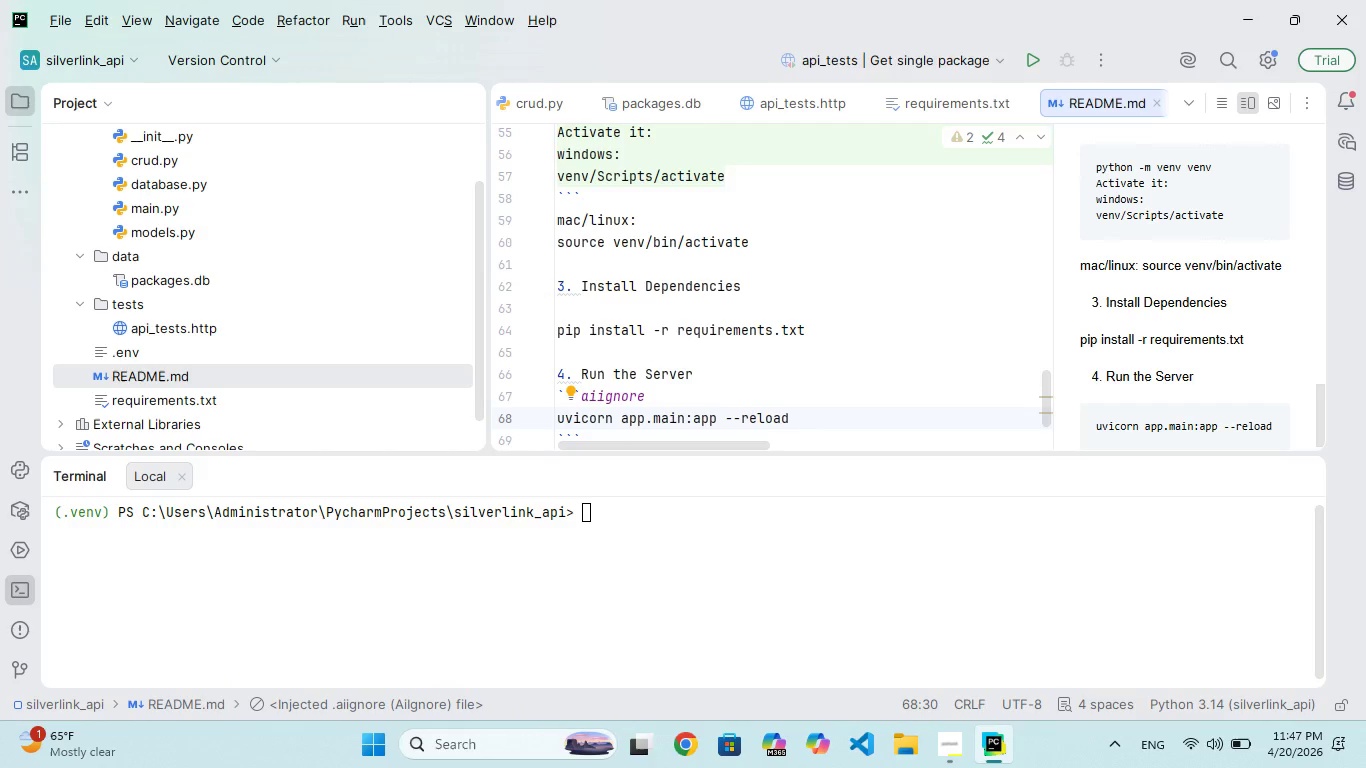 
key(Enter)
 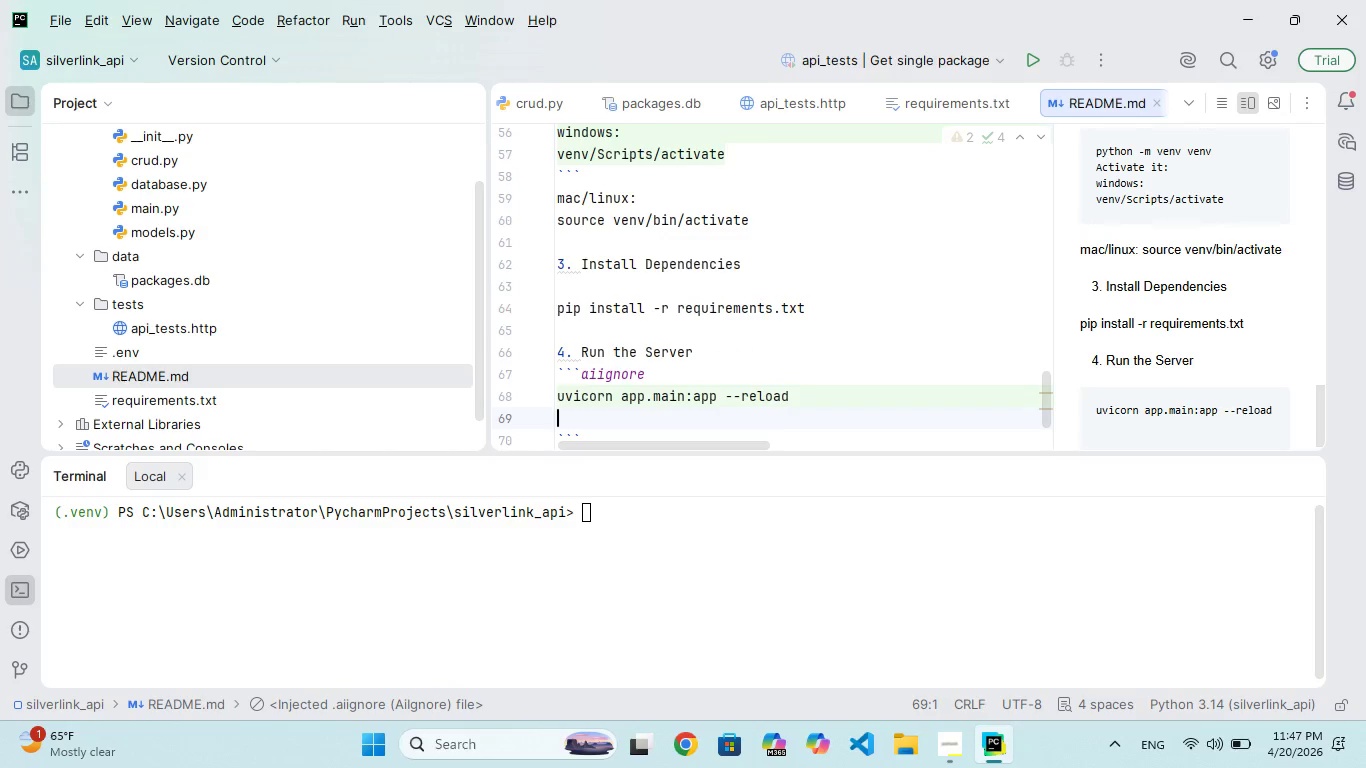 
key(Enter)
 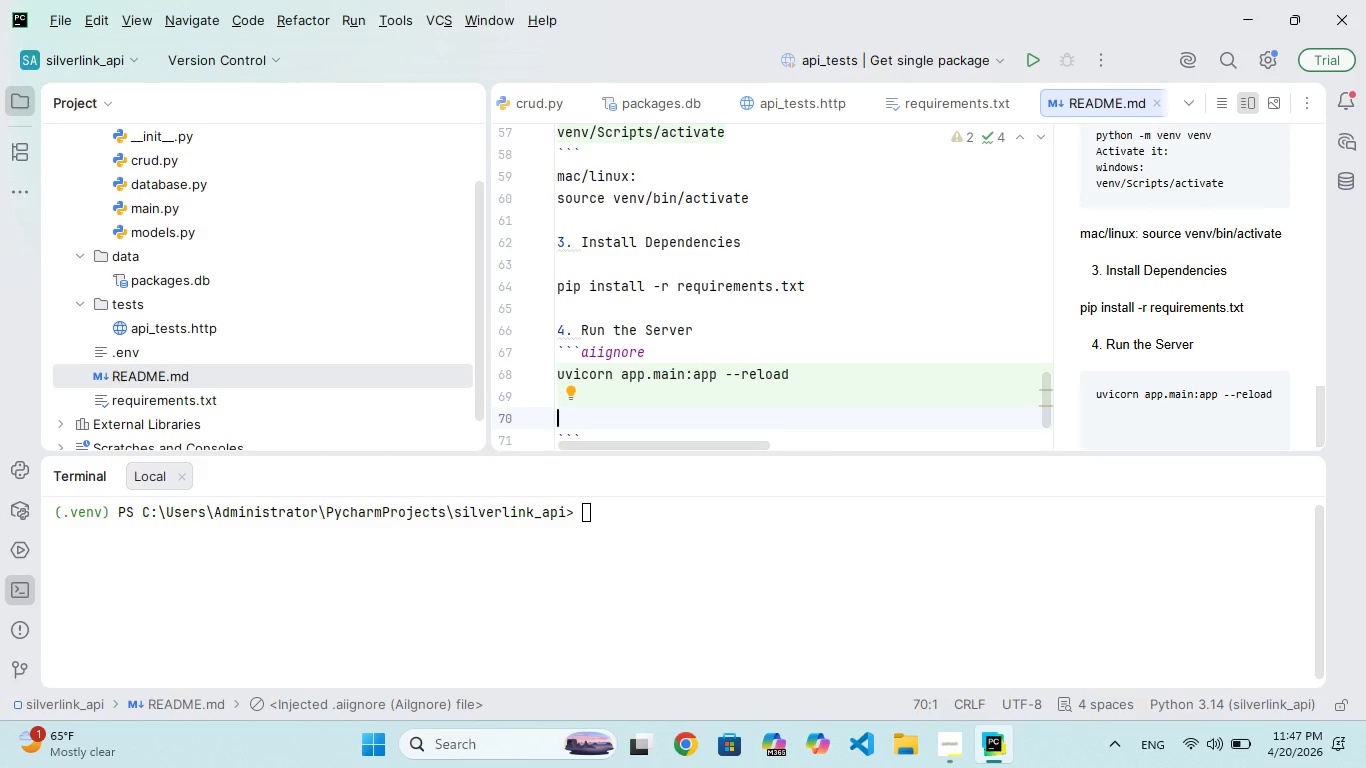 
type(Server wil start at:)
 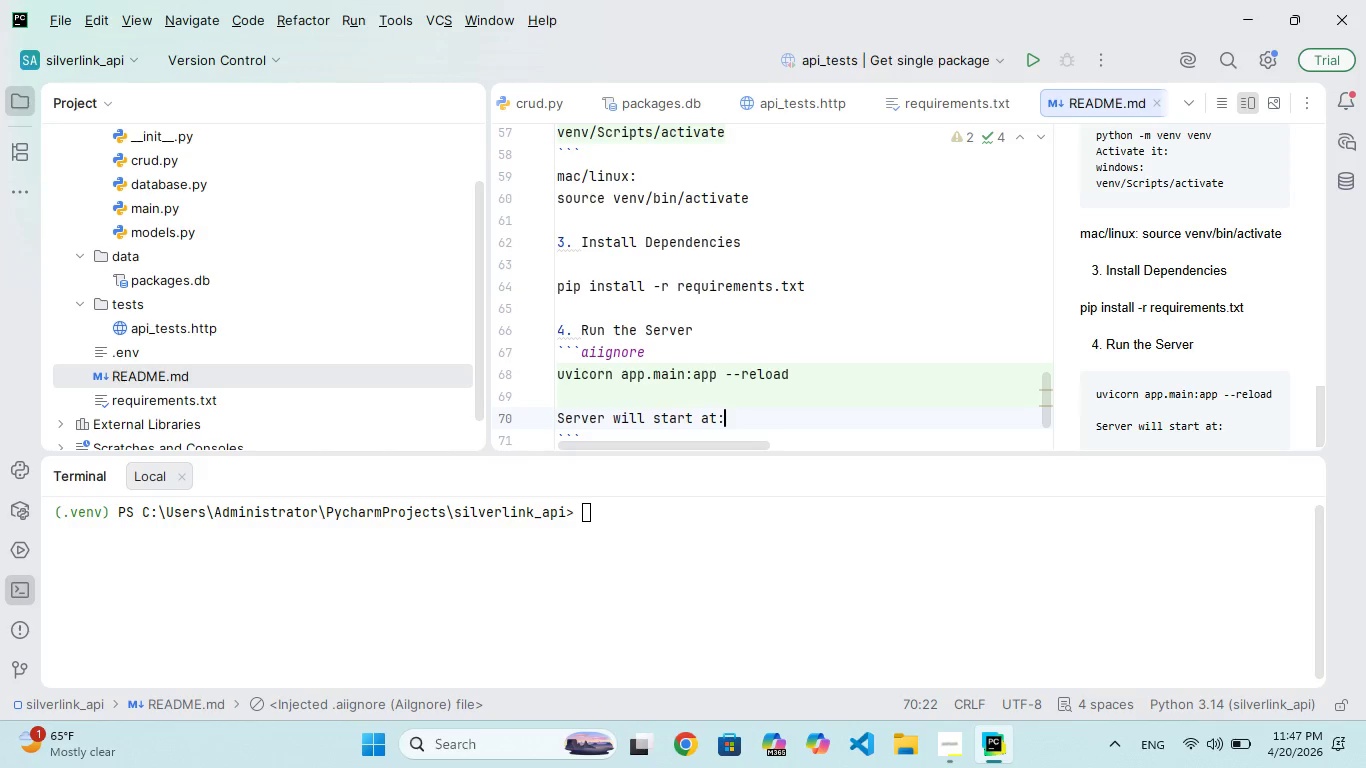 
key(Enter)
 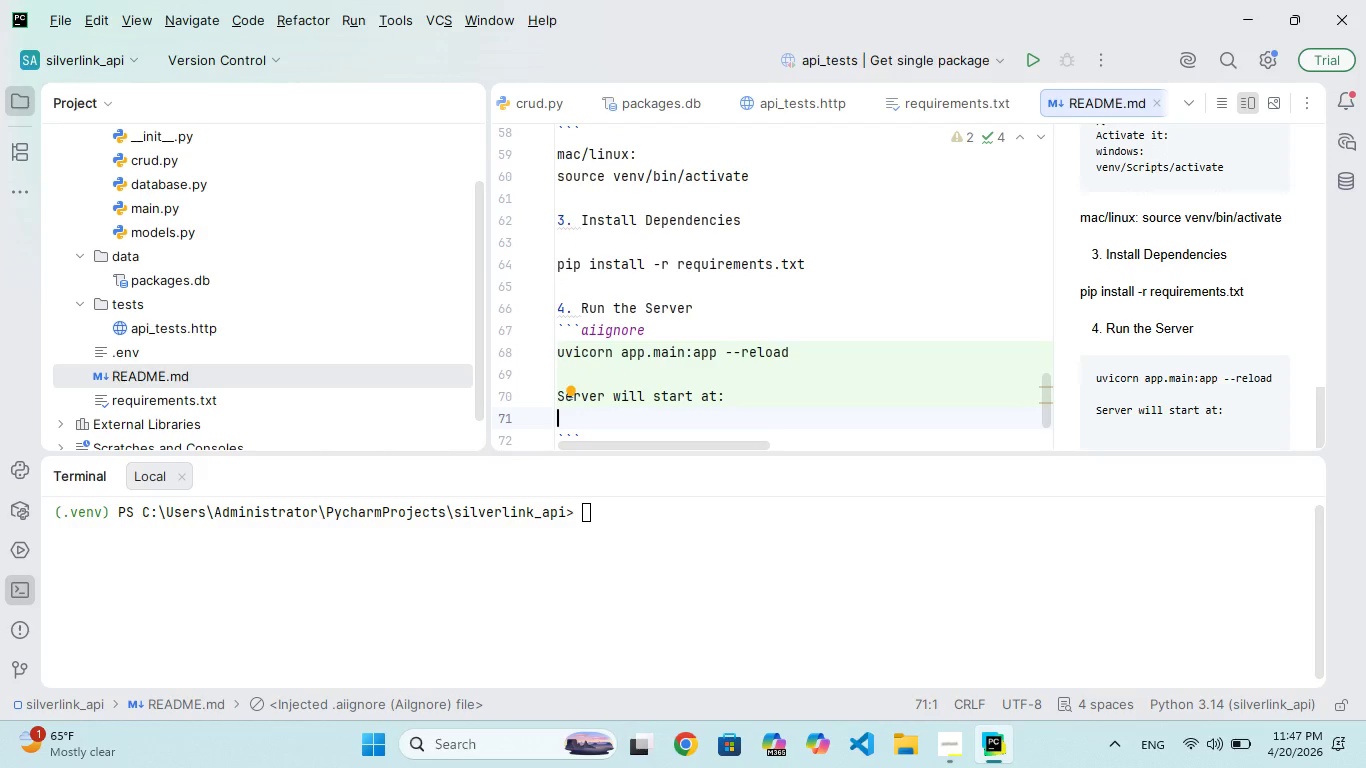 
type(htt://127.00)
key(Backspace)
type(.o)
 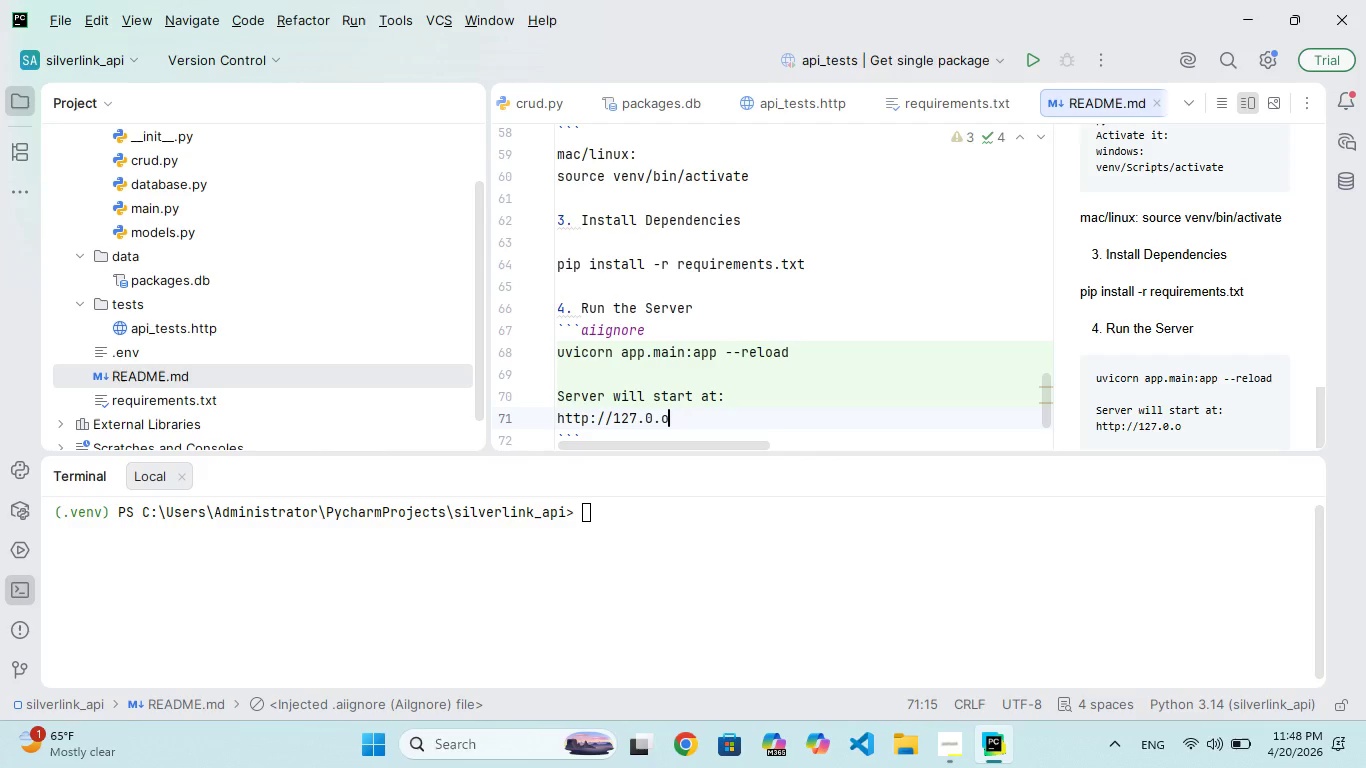 
hold_key(key=P, duration=0.34)
 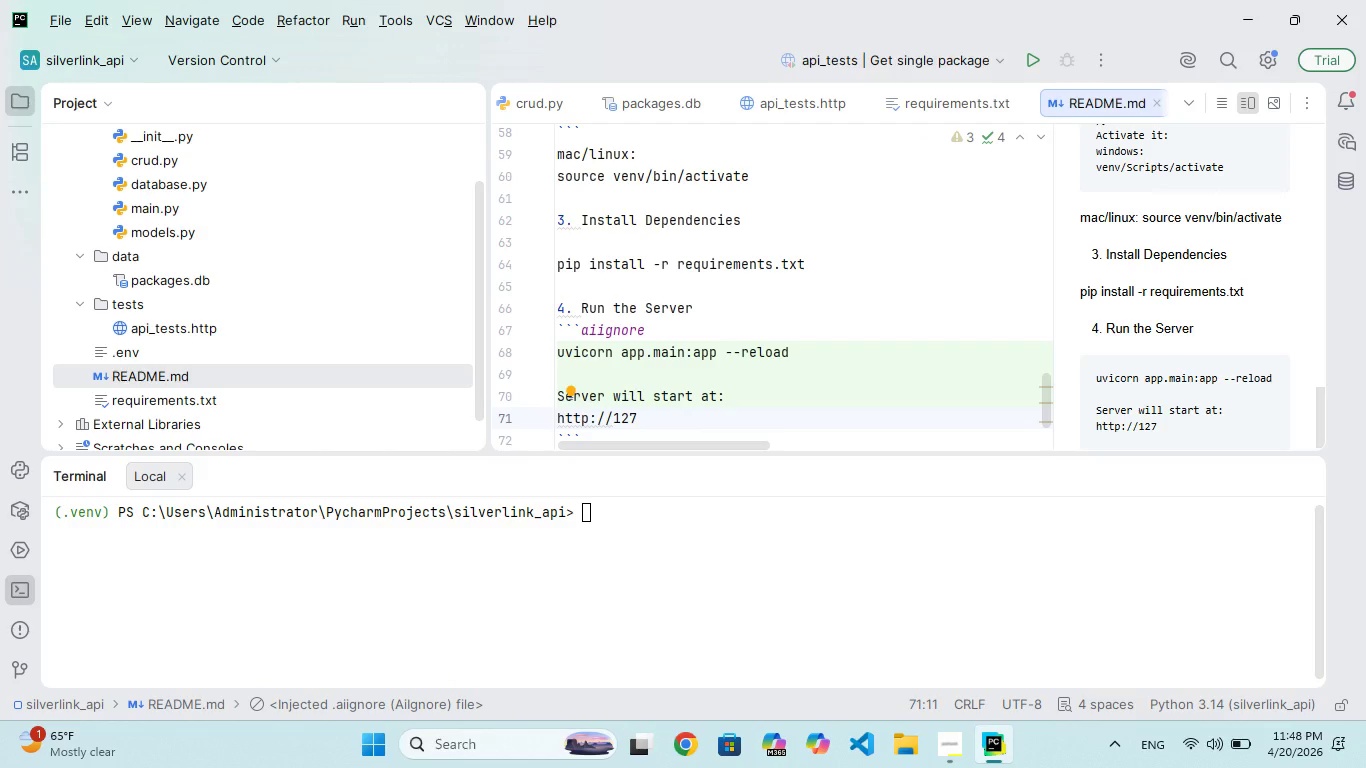 
key(Alt+Control+AltLeft)
 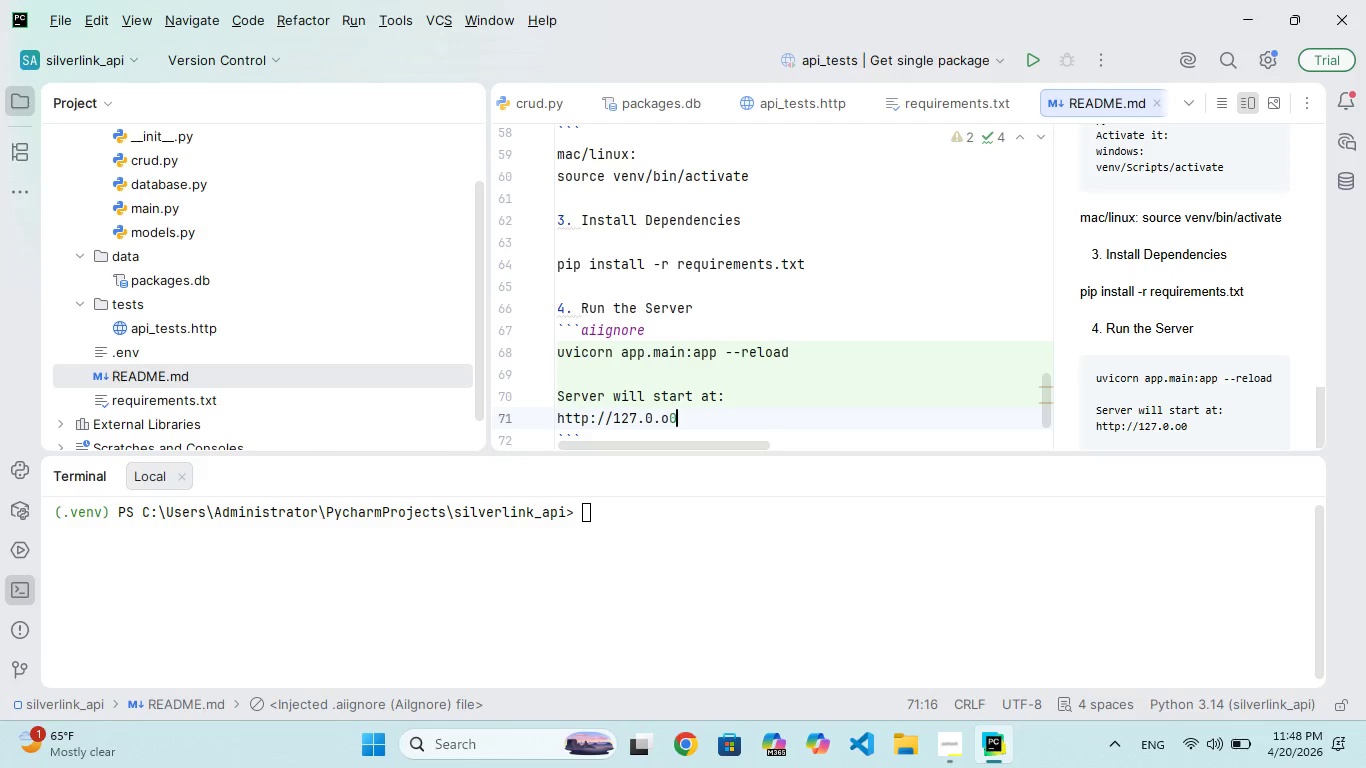 
key(Alt+Control+F14)
 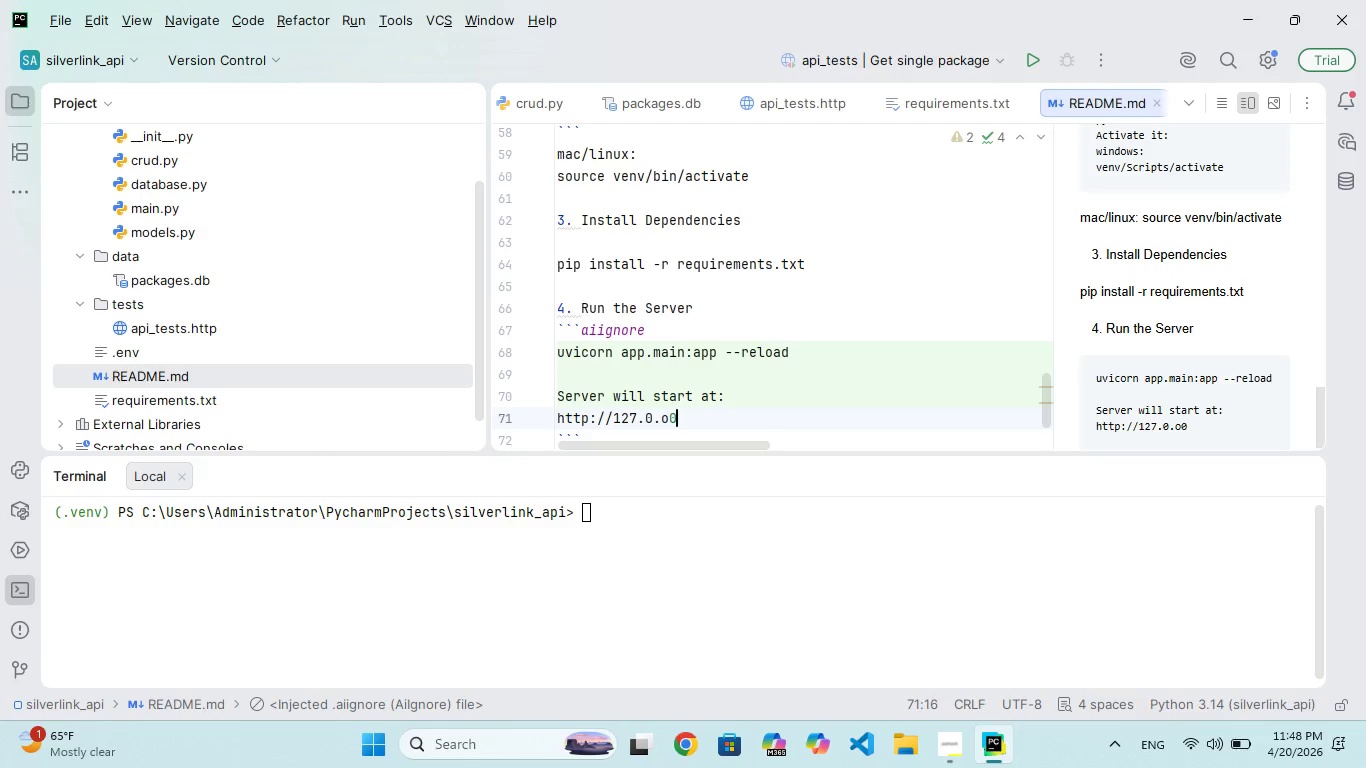 
key(Control+ControlLeft)
 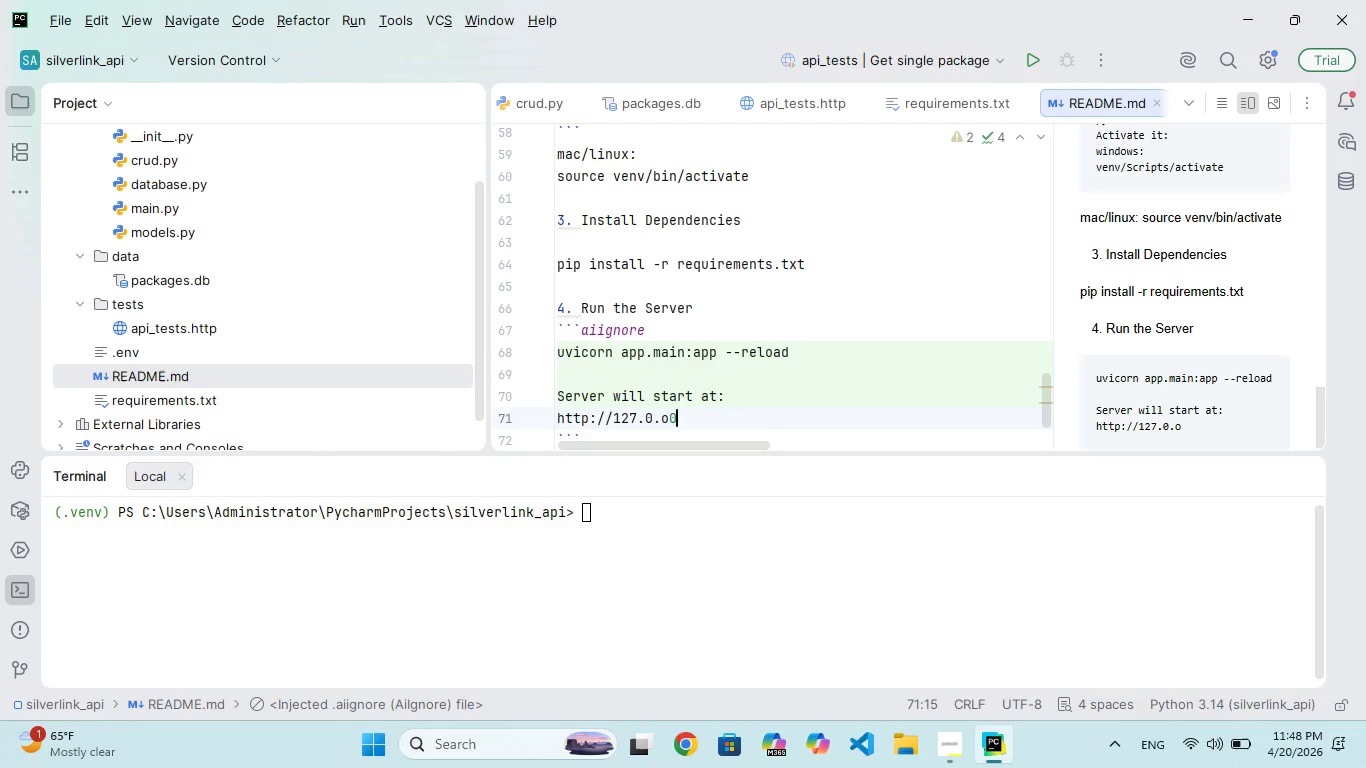 
key(0)
 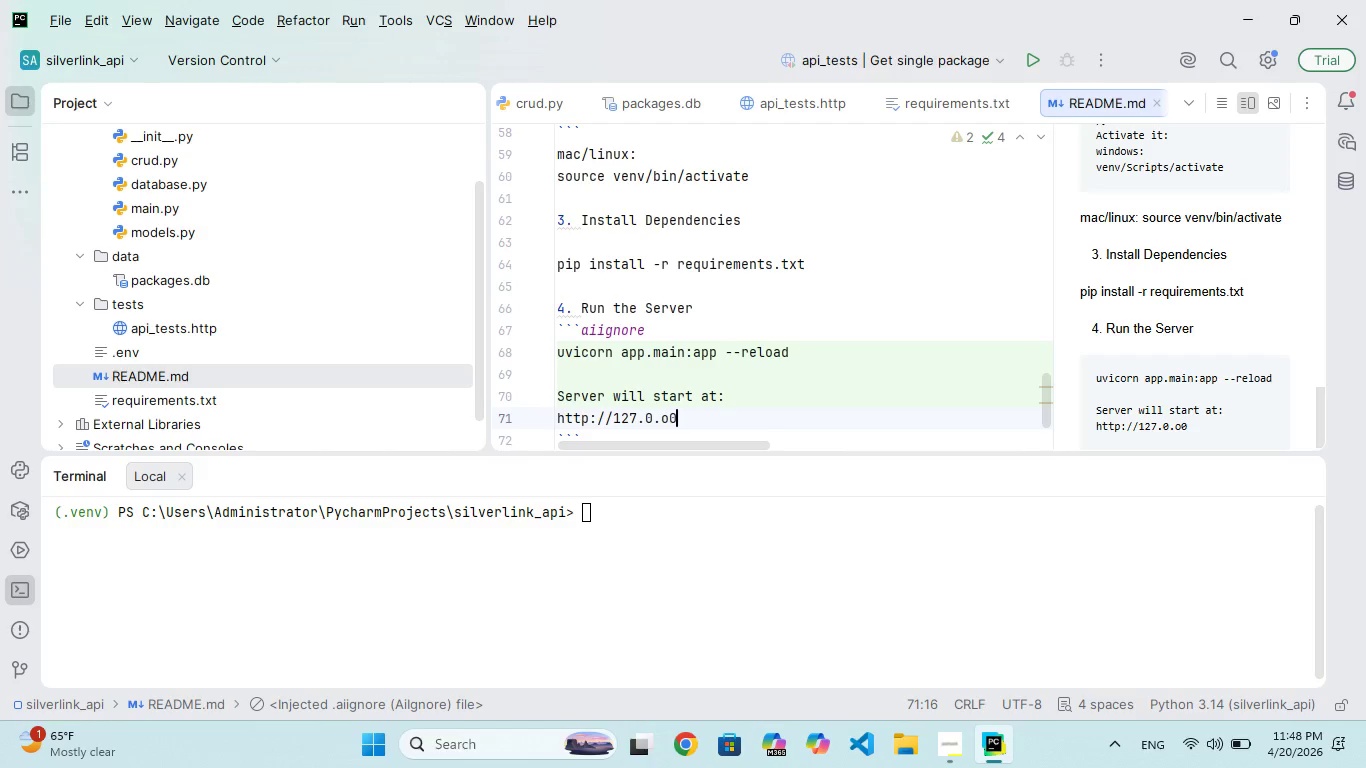 
key(Alt+Control+F14)
 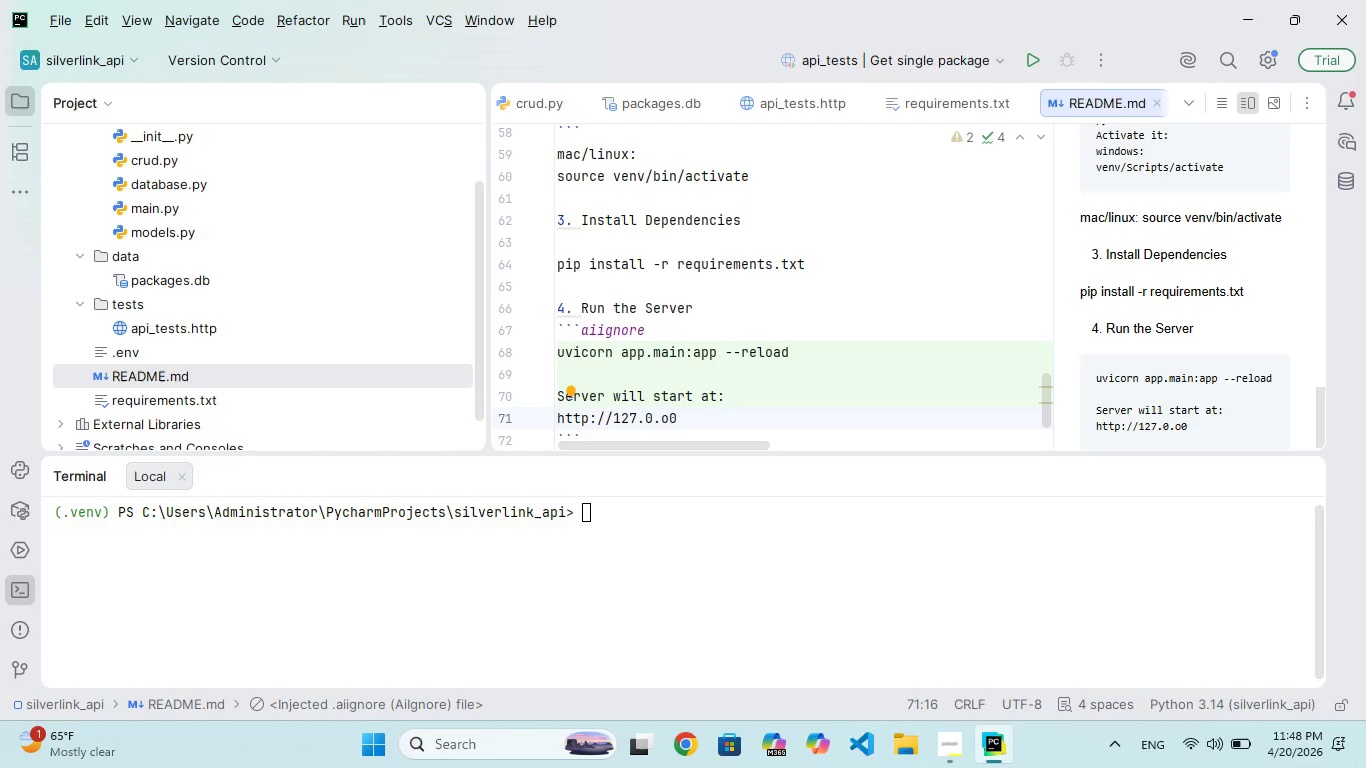 
key(Alt+Control+AltLeft)
 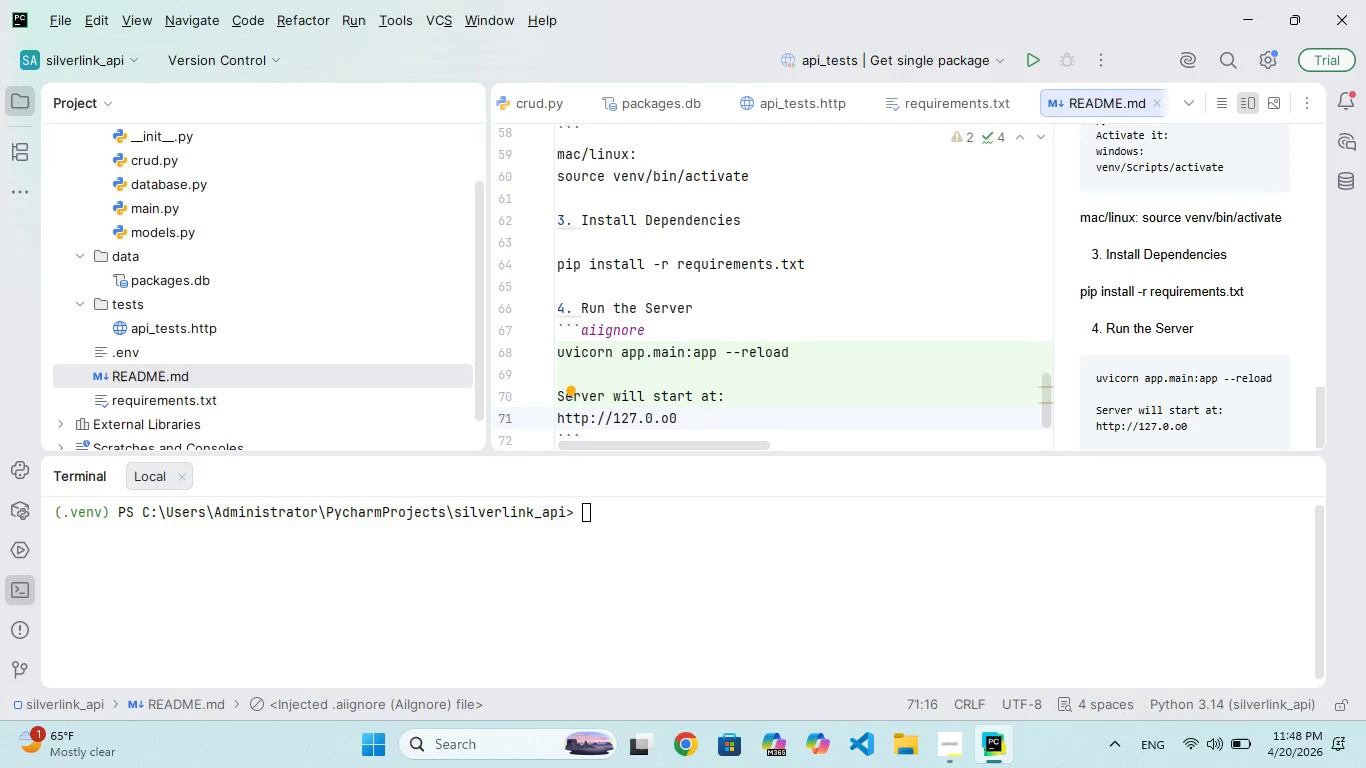 
key(Control+ControlLeft)
 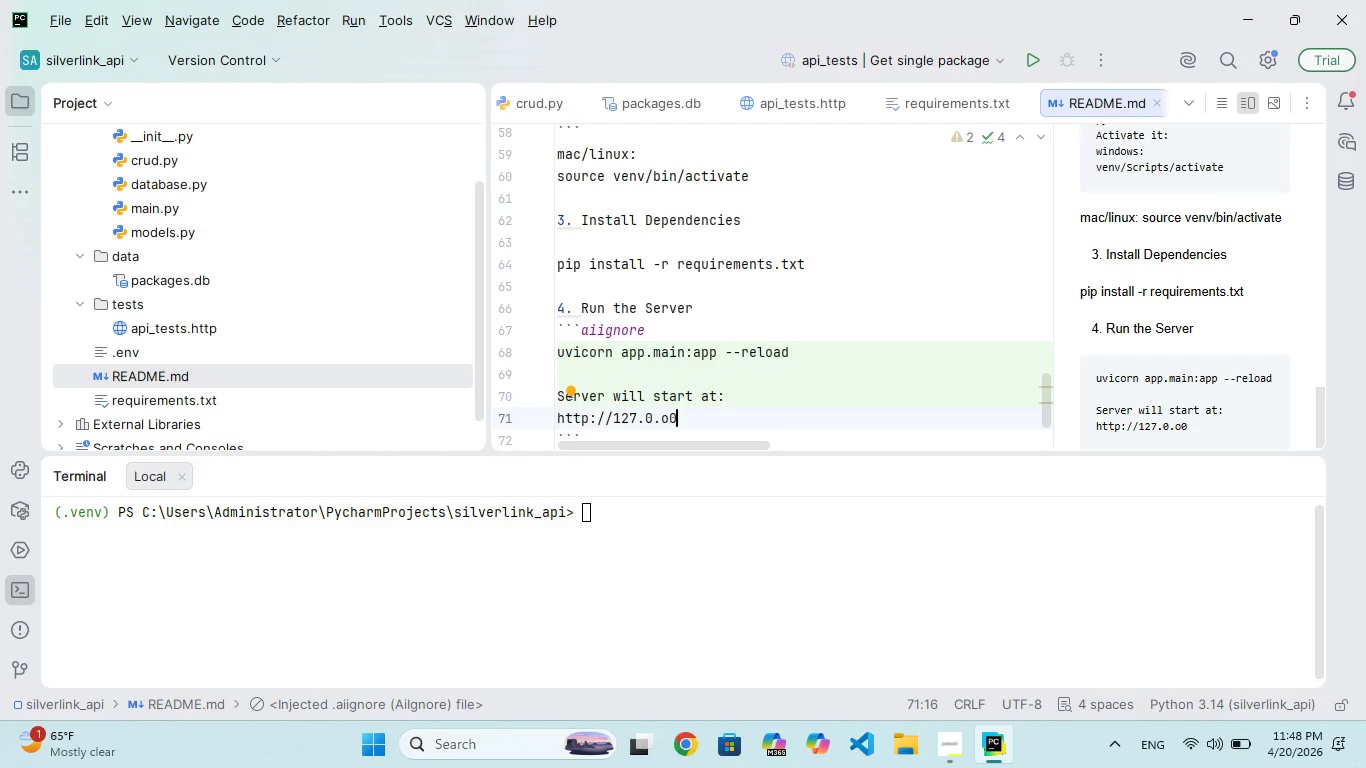 
key(Backspace)
key(Backspace)
type(0.1:8000)
 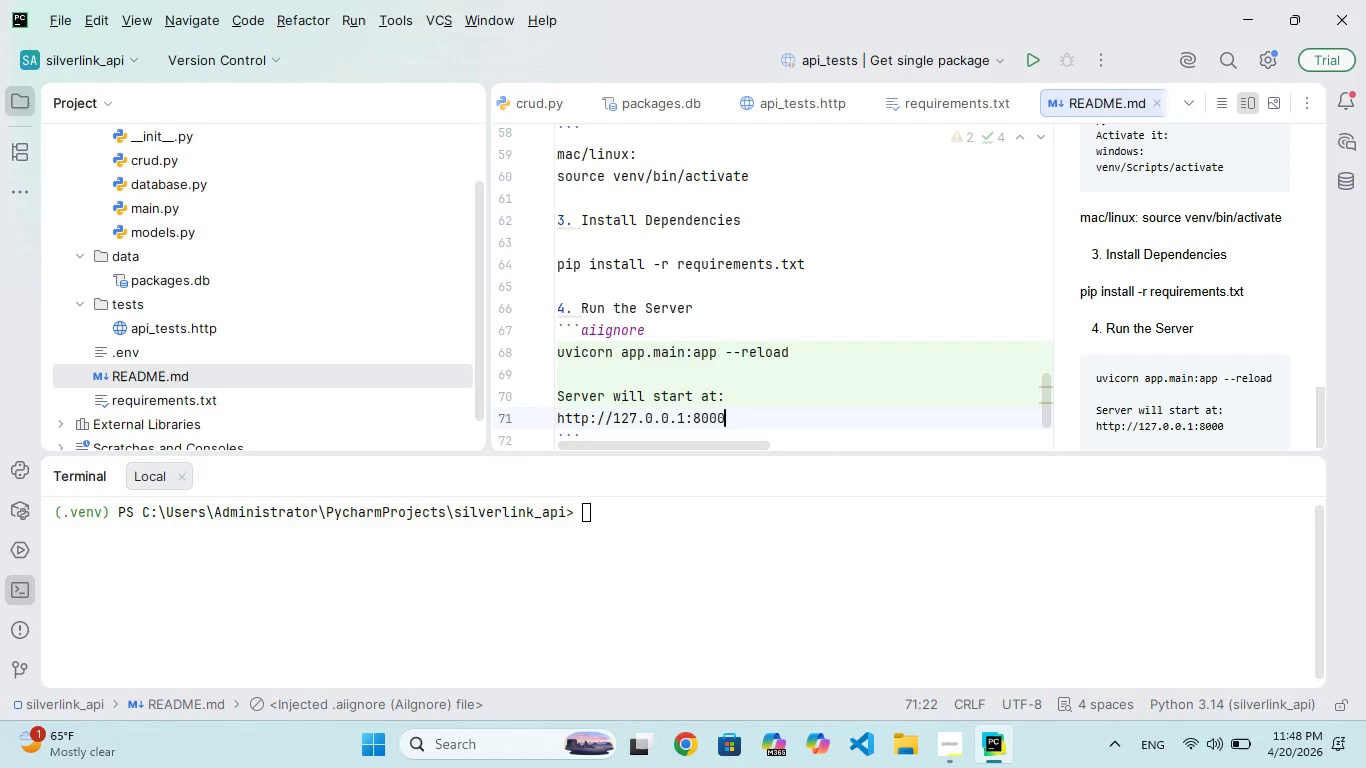 
key(ArrowDown)
 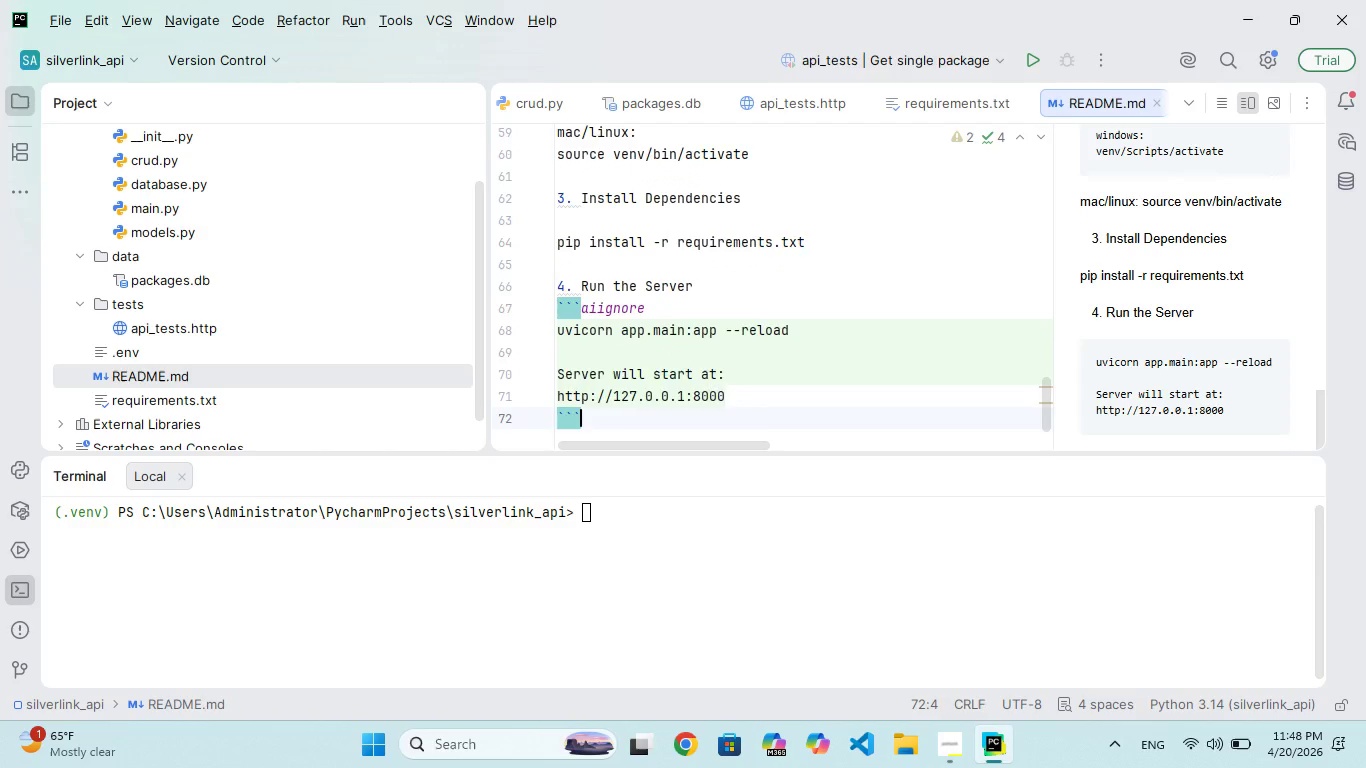 
key(Enter)
 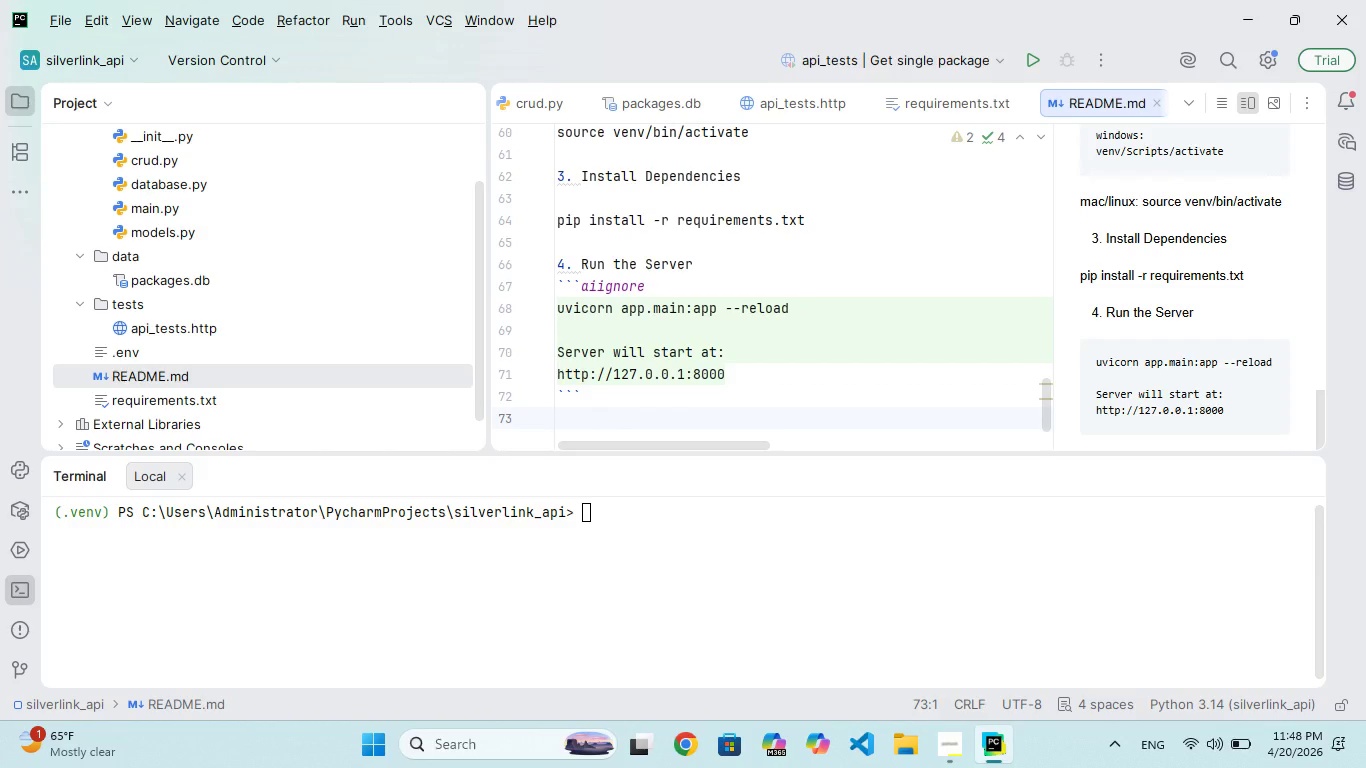 
type(5. Acces Api Docs)
 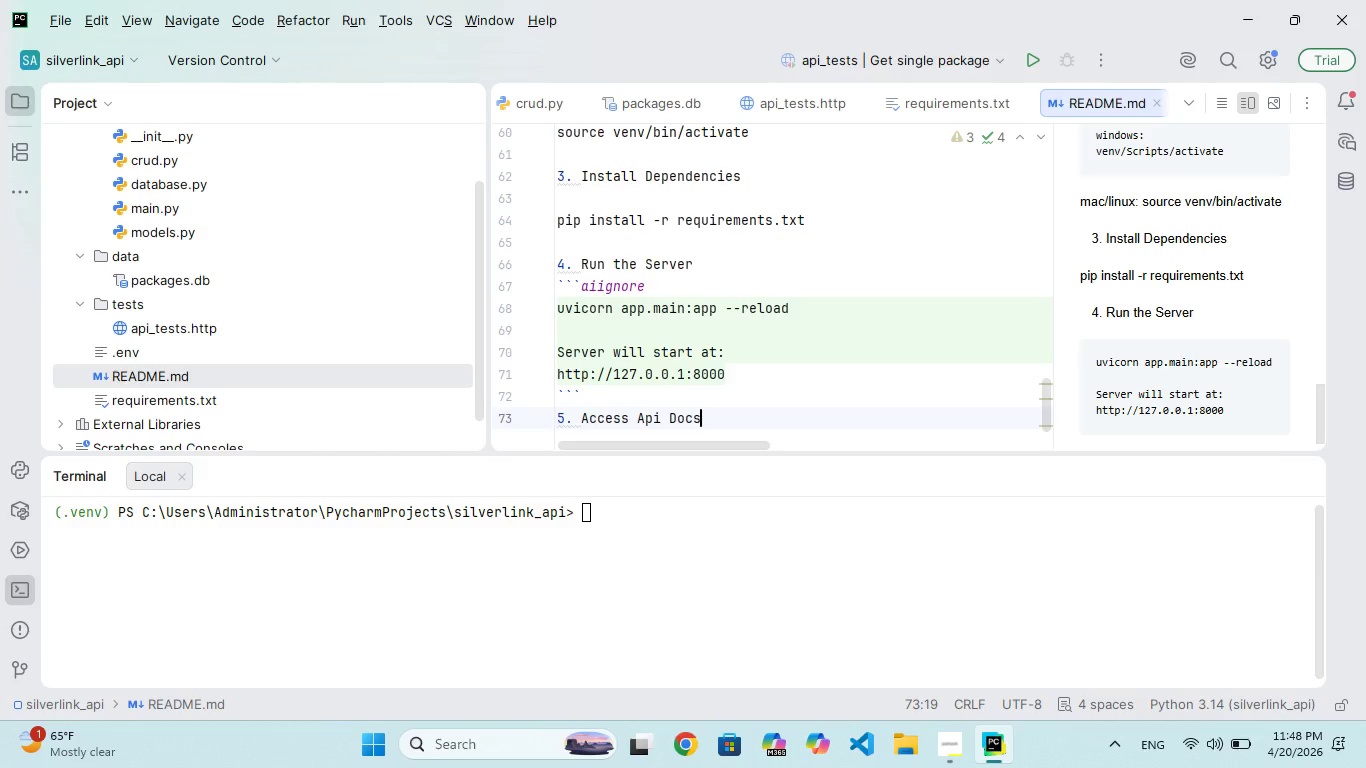 
key(Enter)
 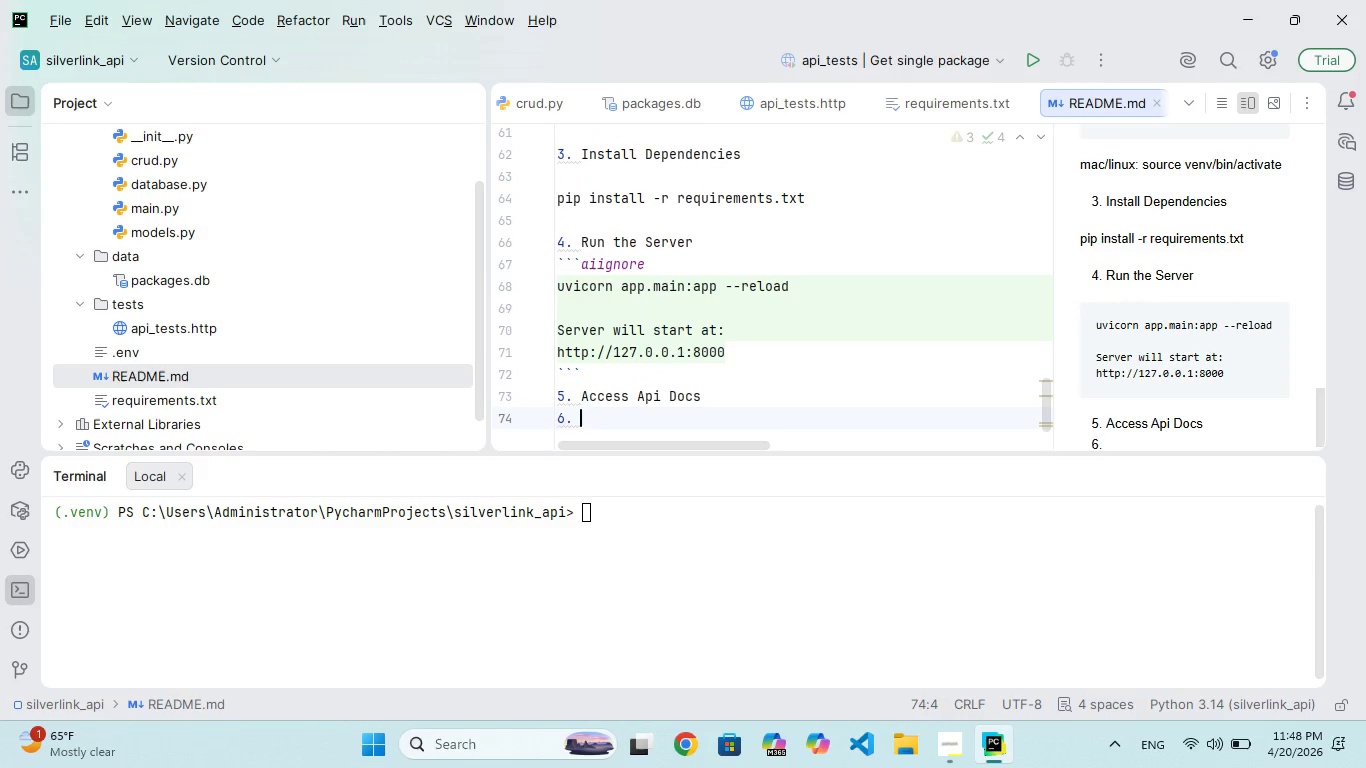 
key(Enter)
 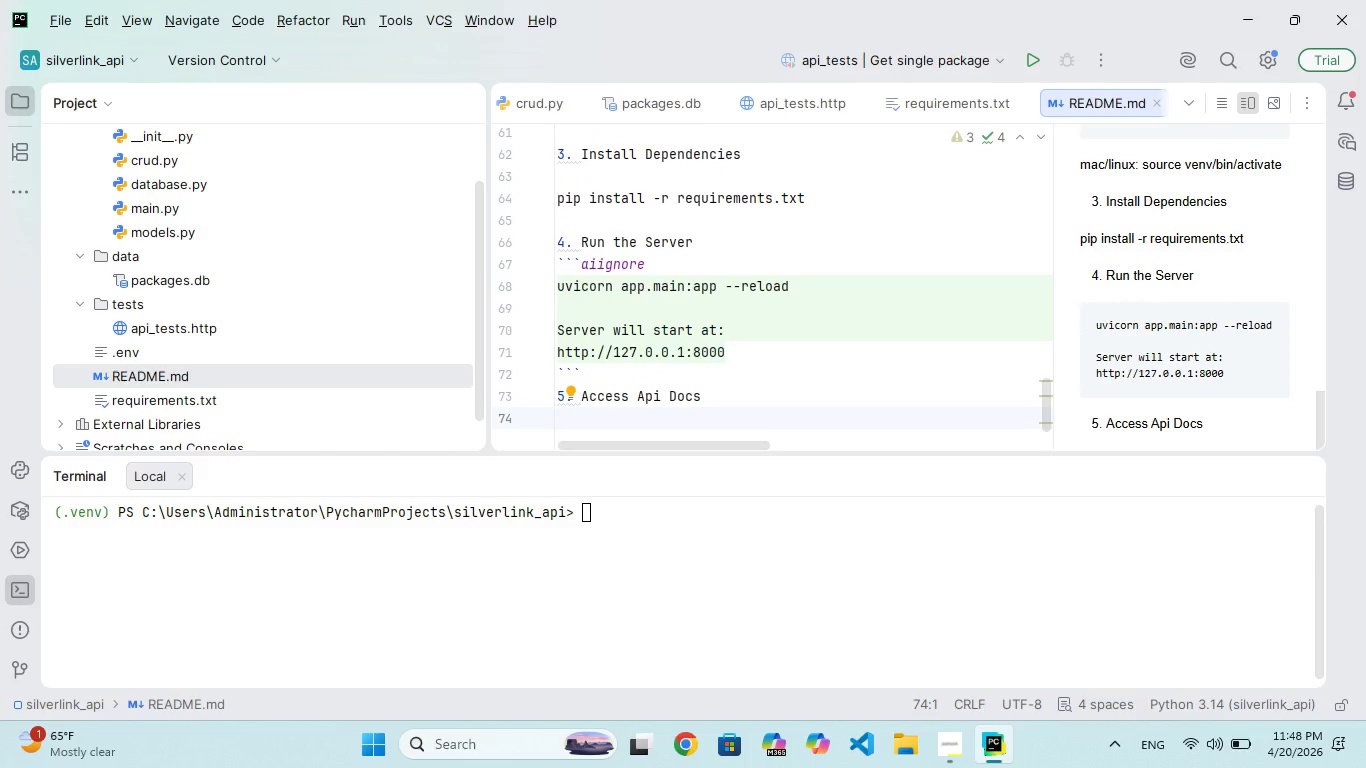 
key(Backquote)
 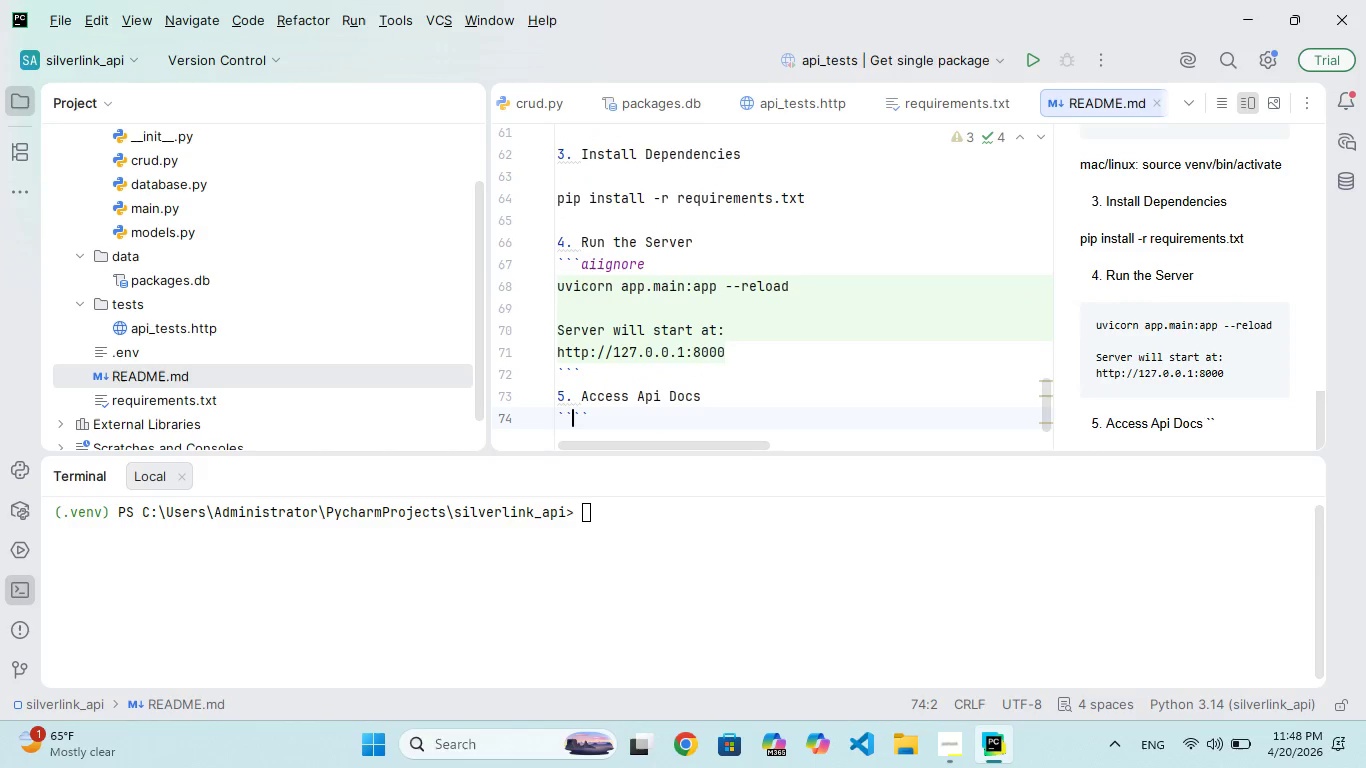 
key(Backquote)
 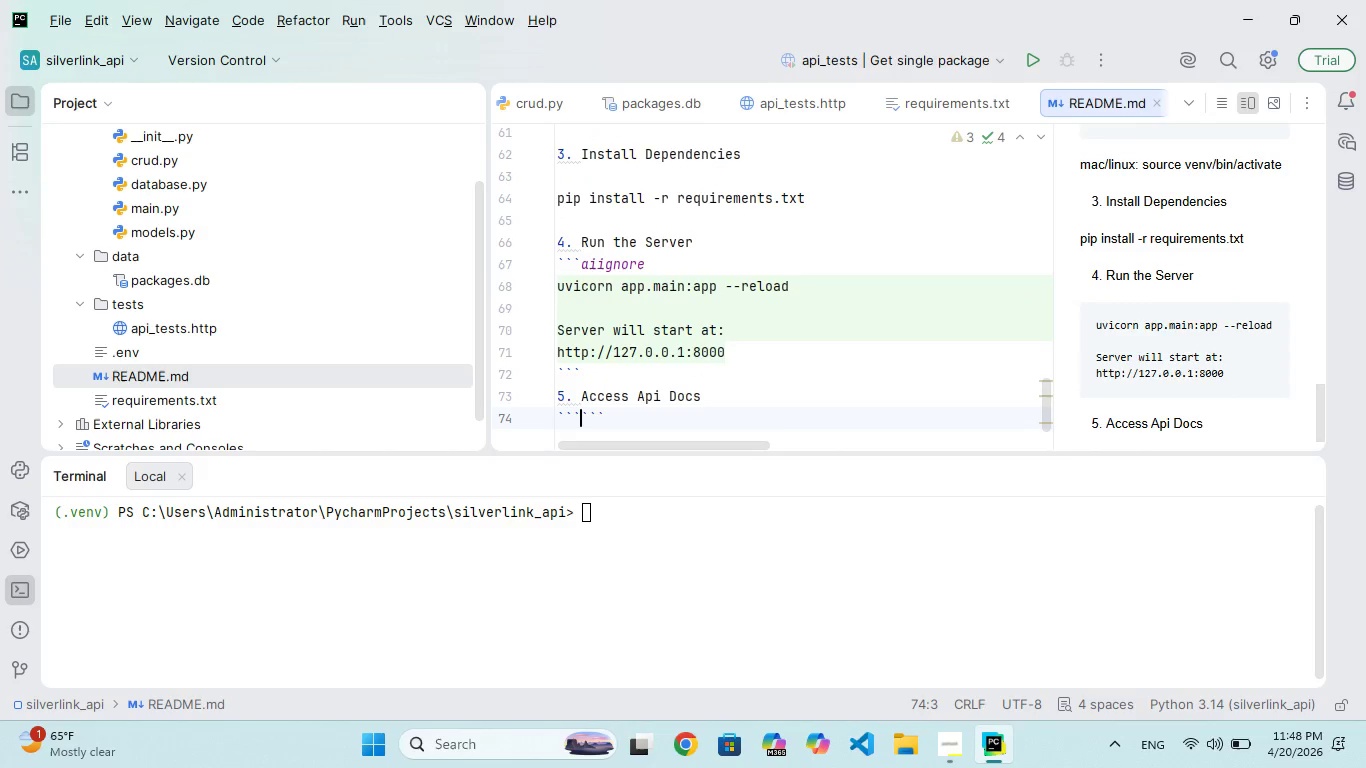 
key(Backquote)
 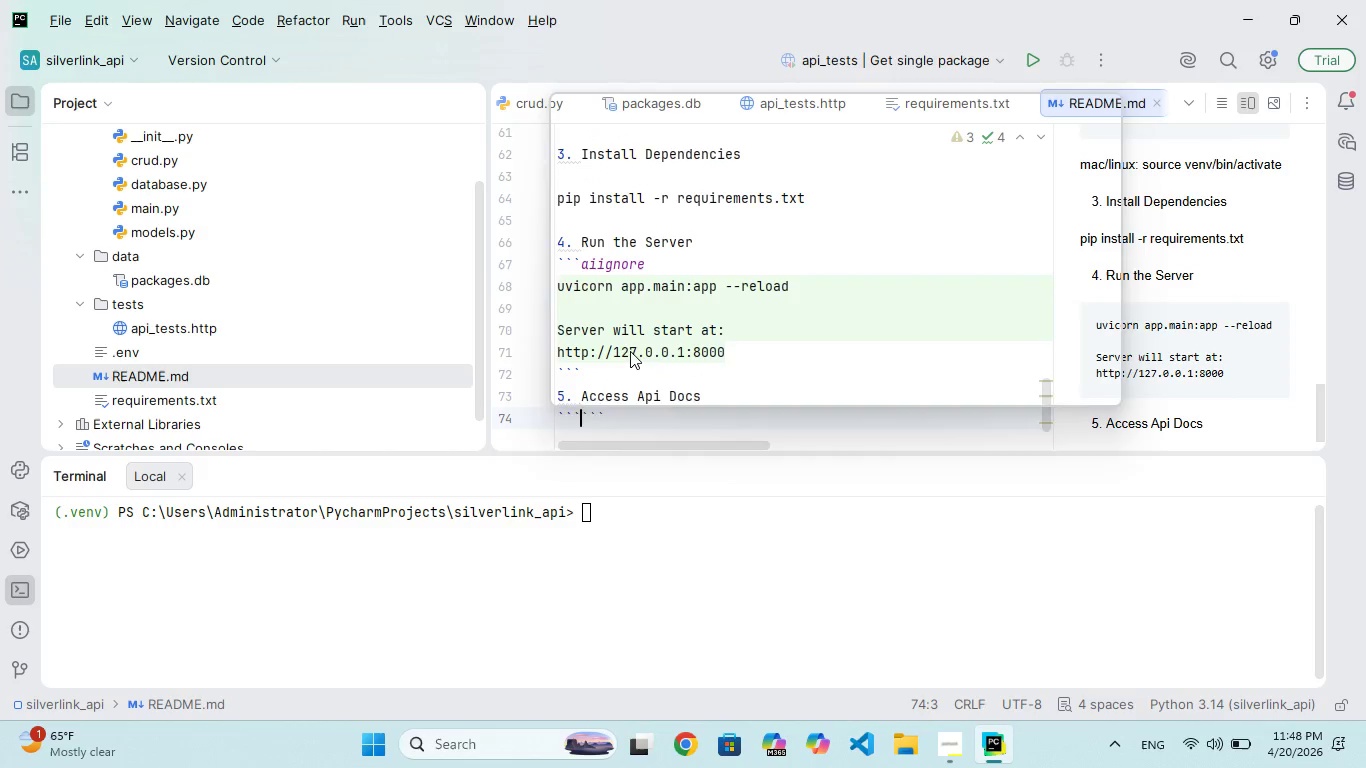 
key(Enter)
 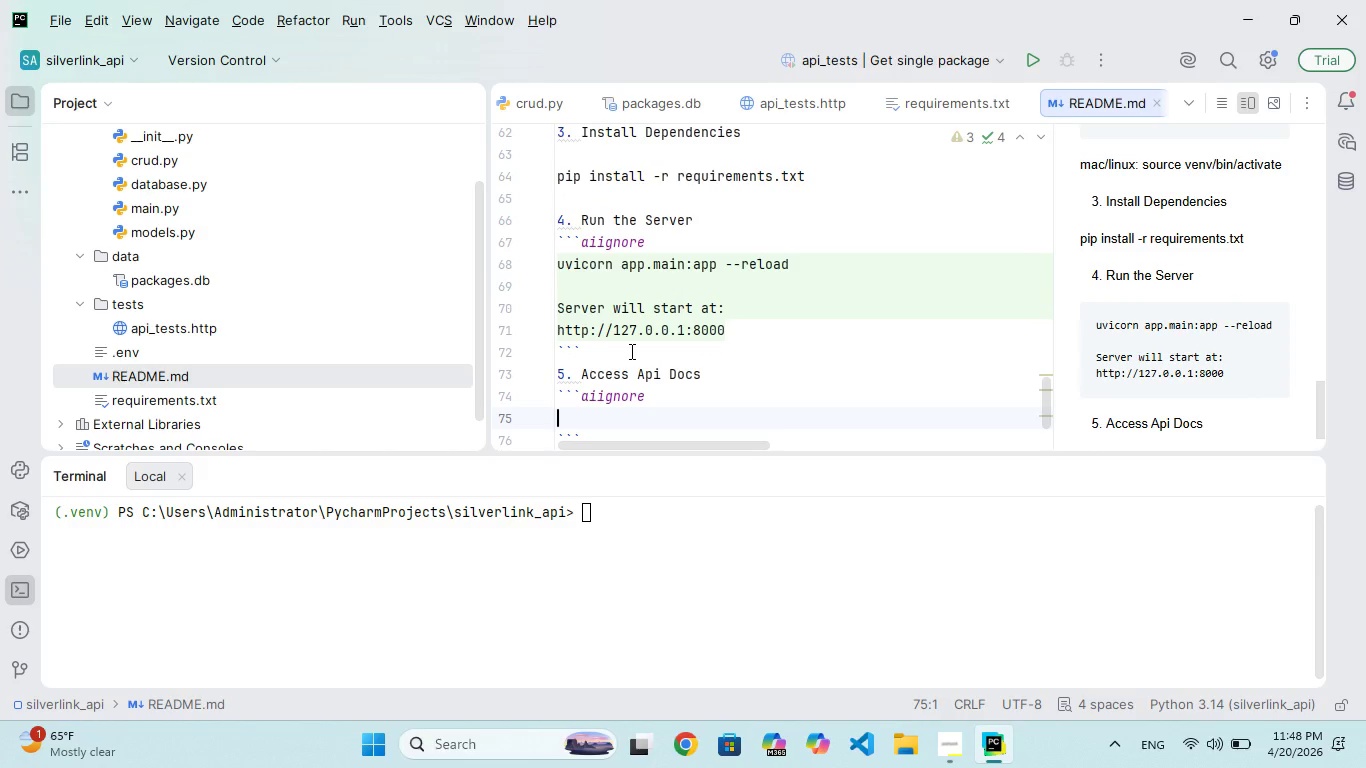 
type(interactive Swagger UI:)
 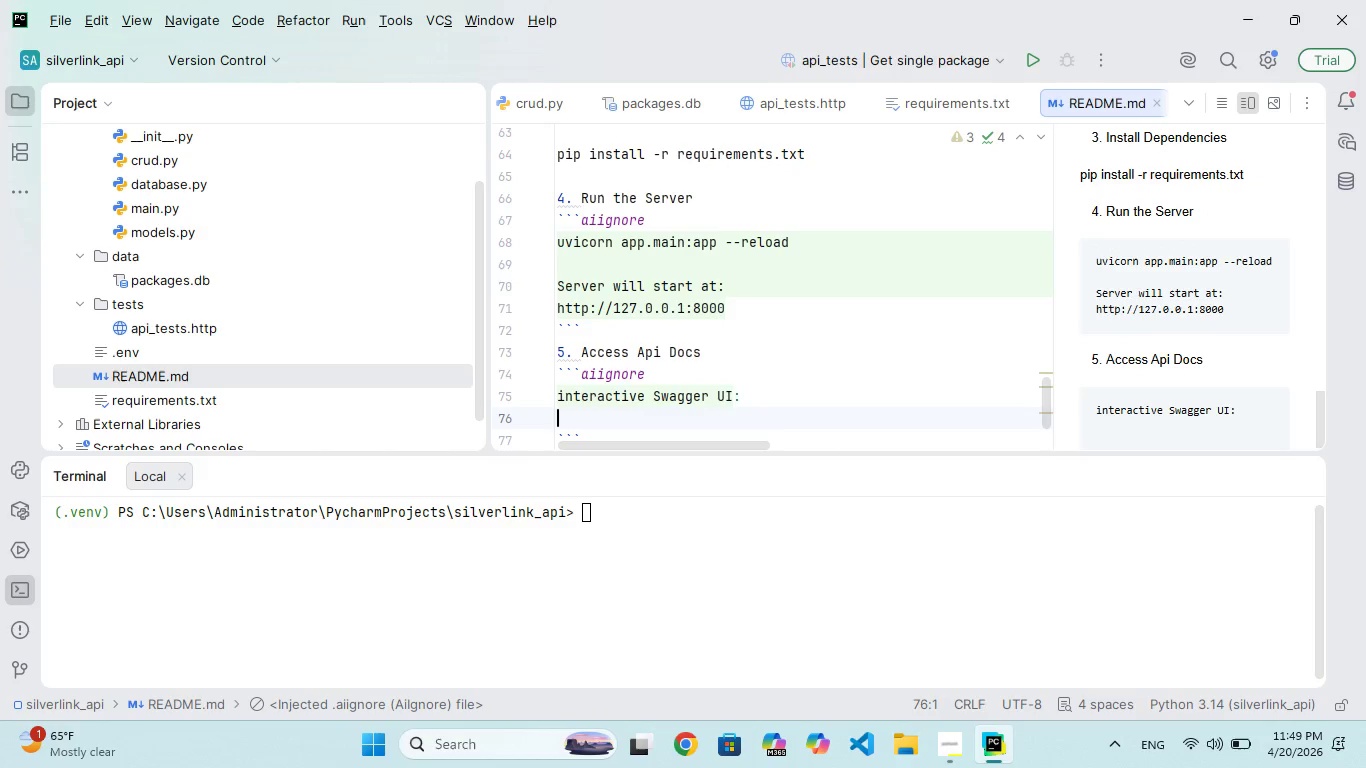 
 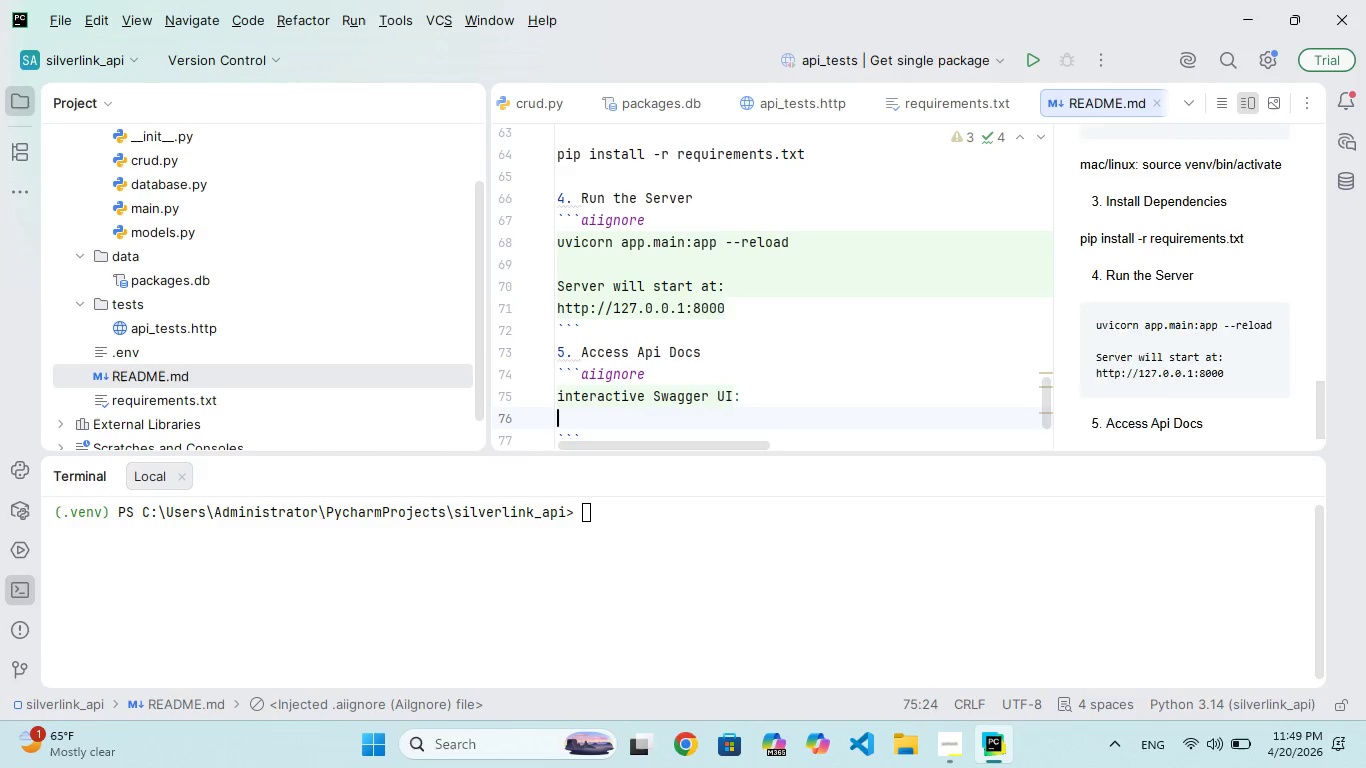 
key(Enter)
 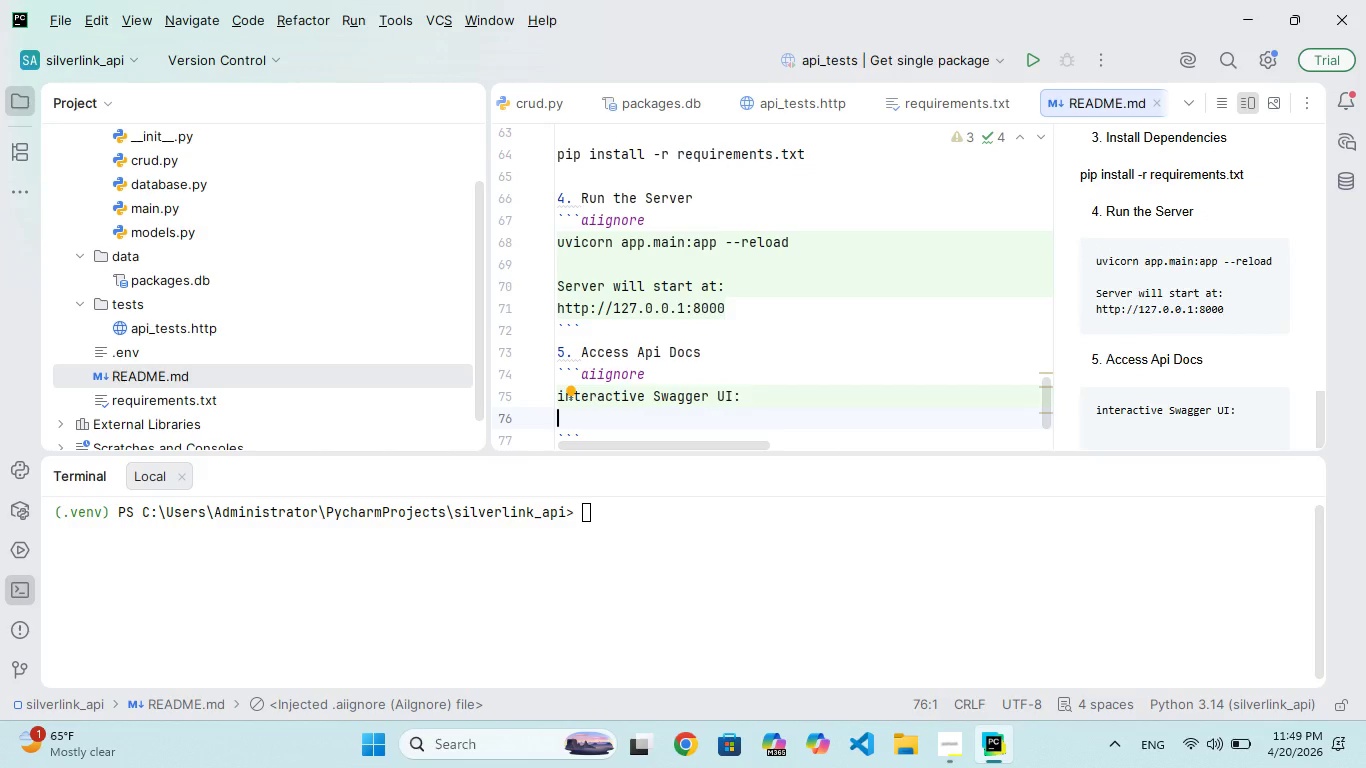 
type(http://27.0.0.1:8000/dos)
 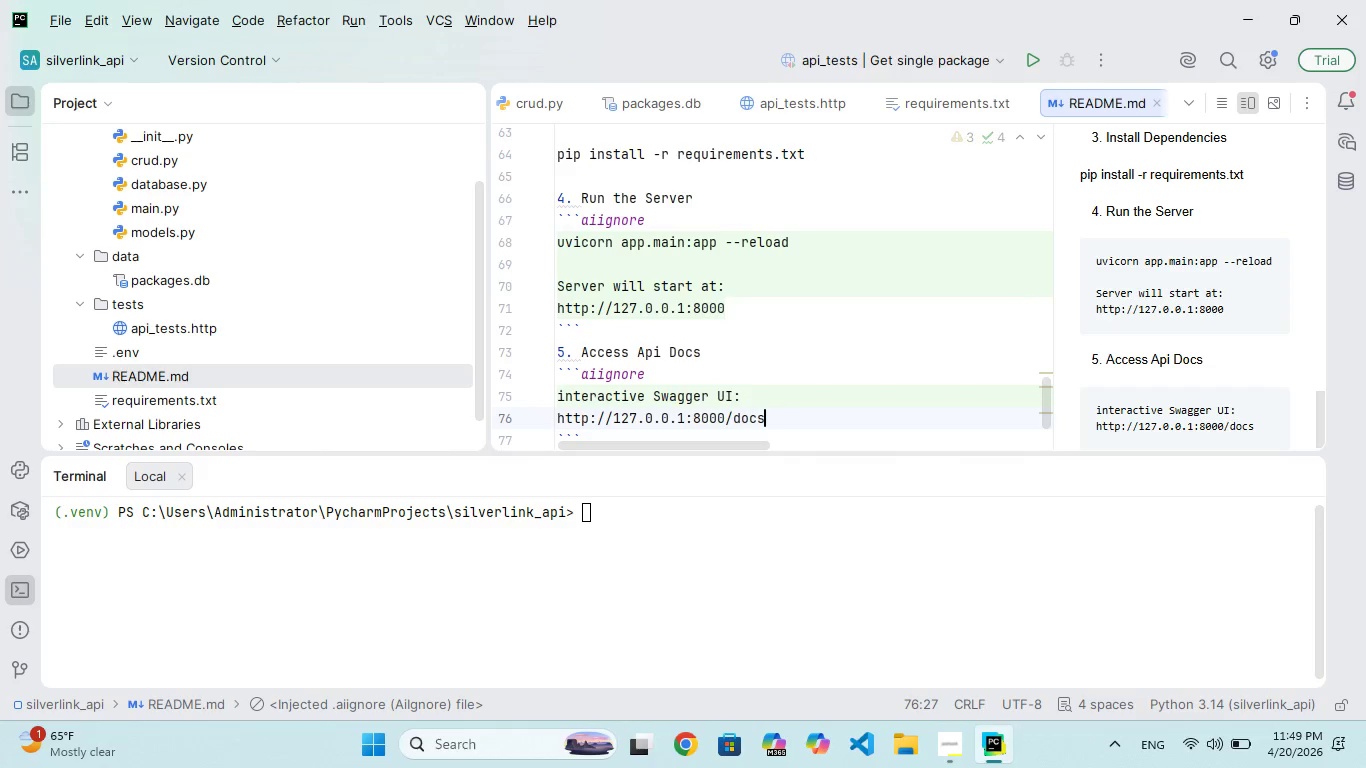 